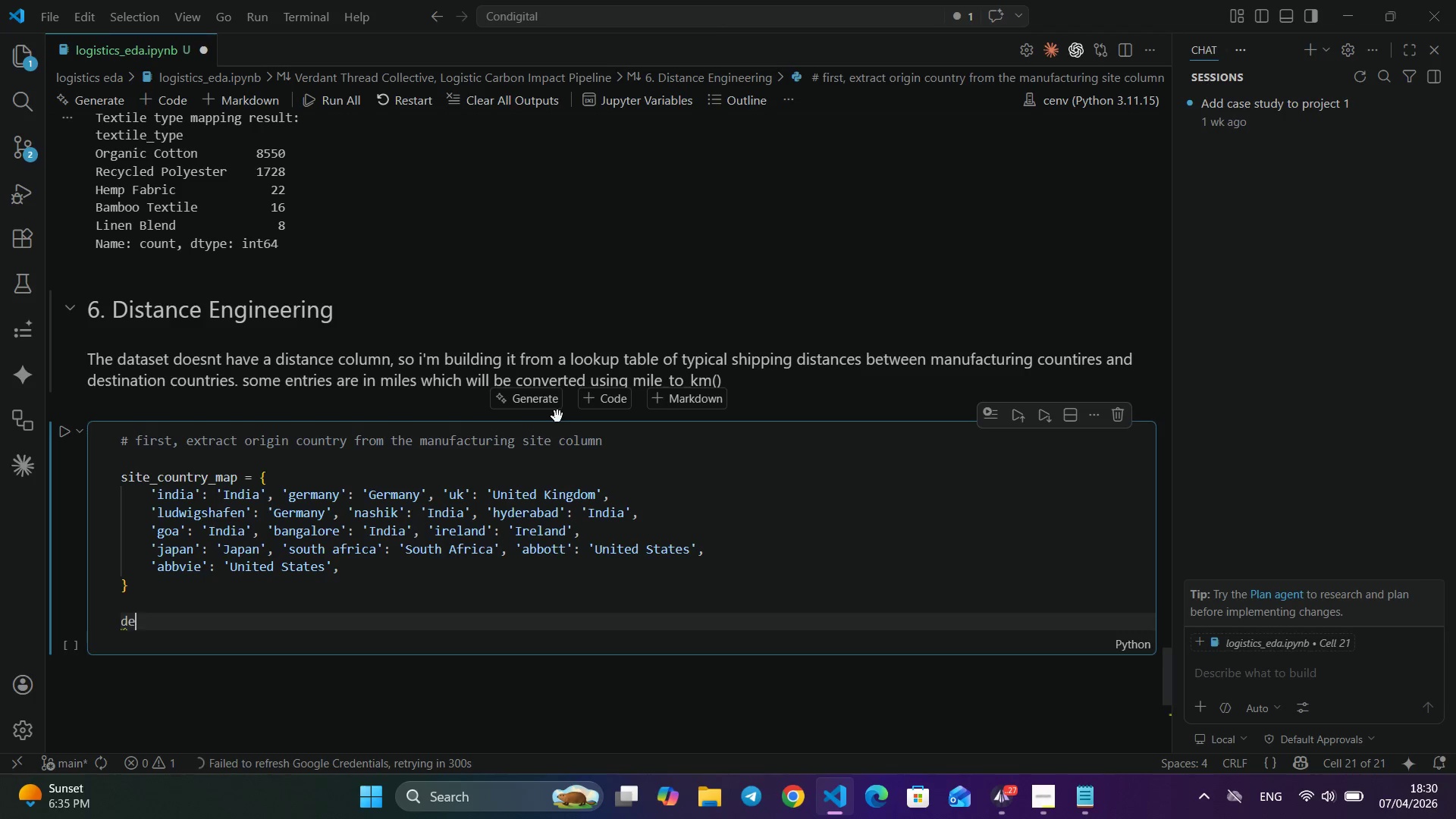 
key(Enter)
 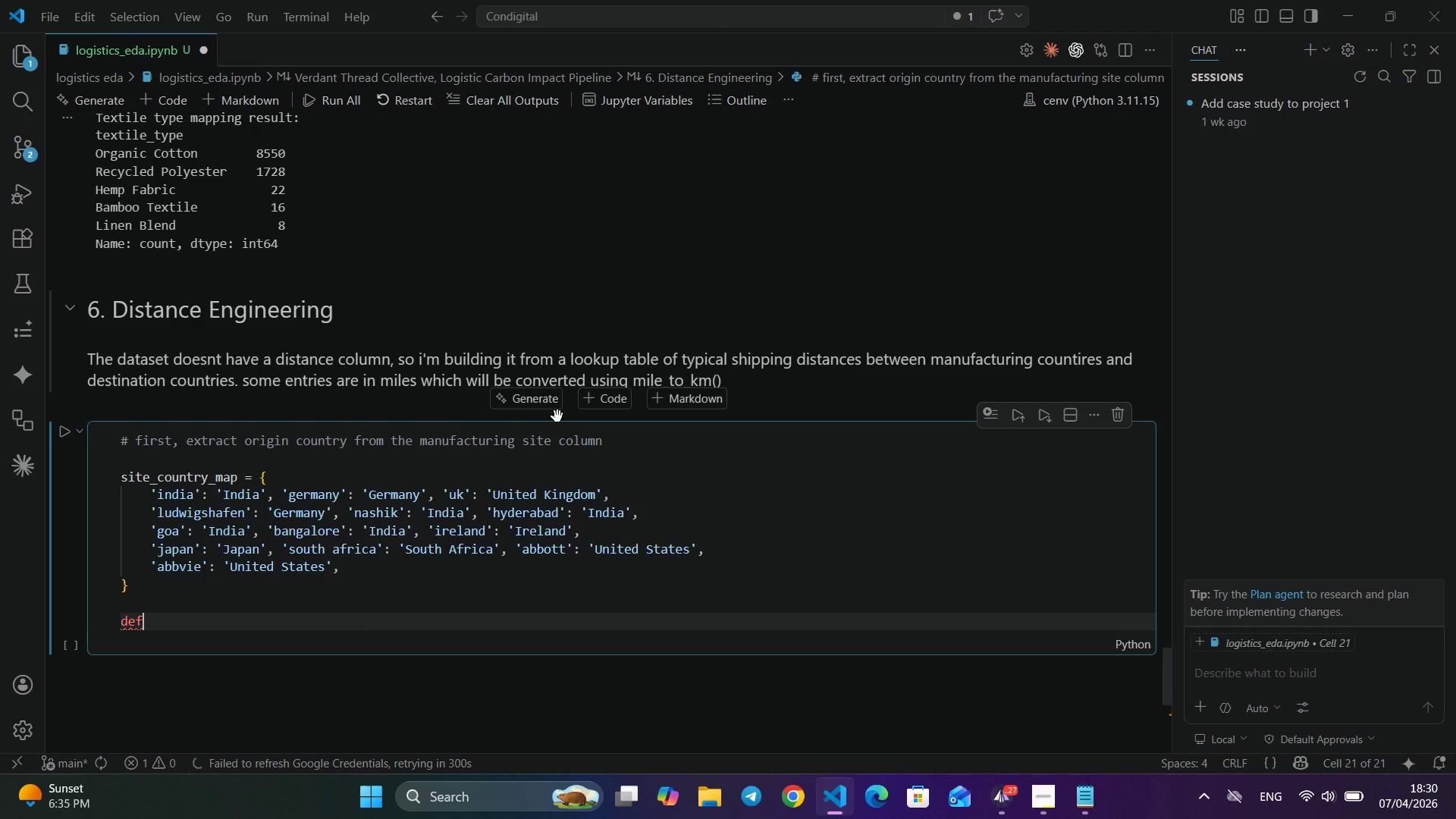 
type(def get_origiin)
key(Backspace)
key(Backspace)
type(n_country(site)
 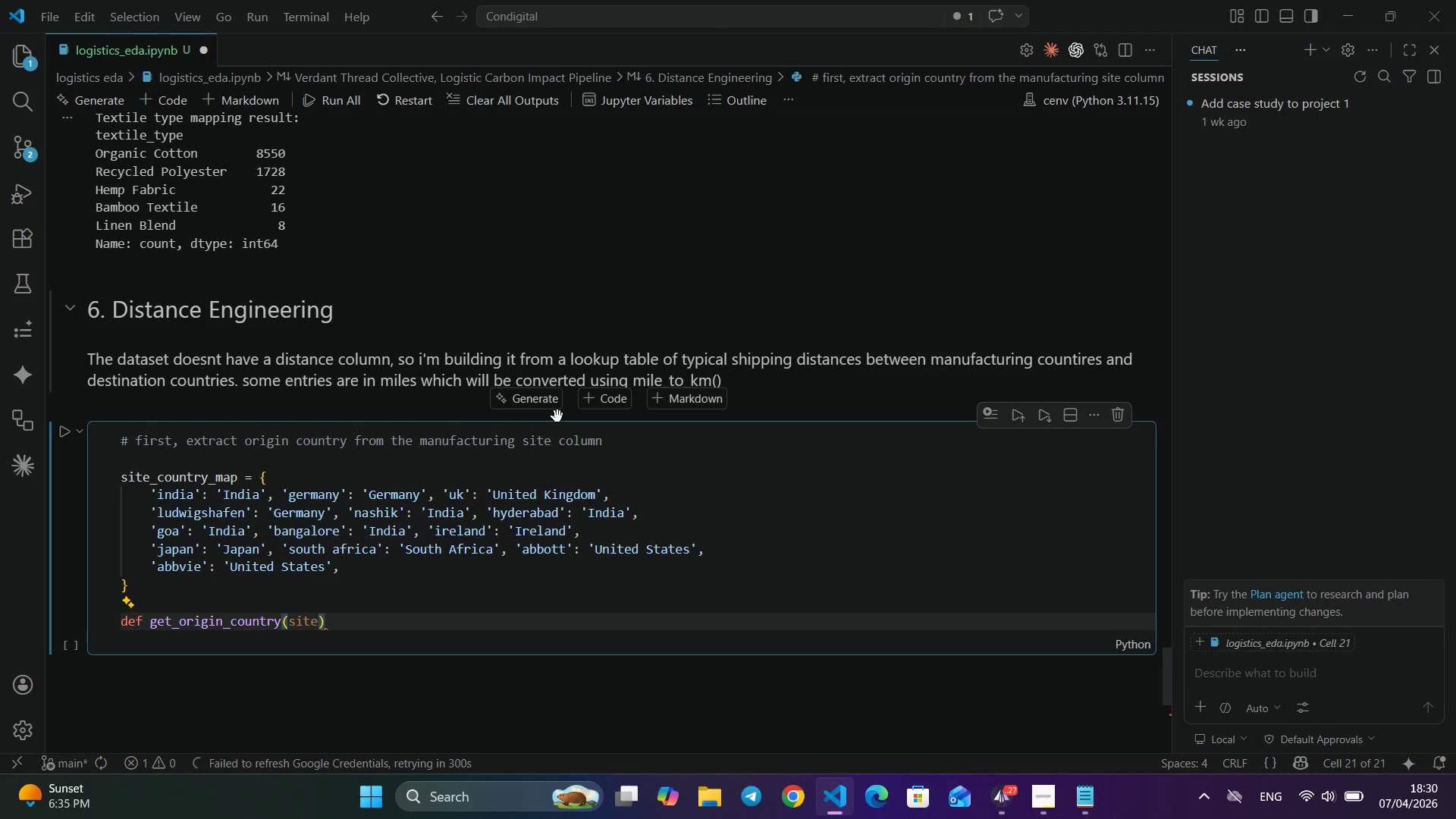 
key(ArrowRight)
 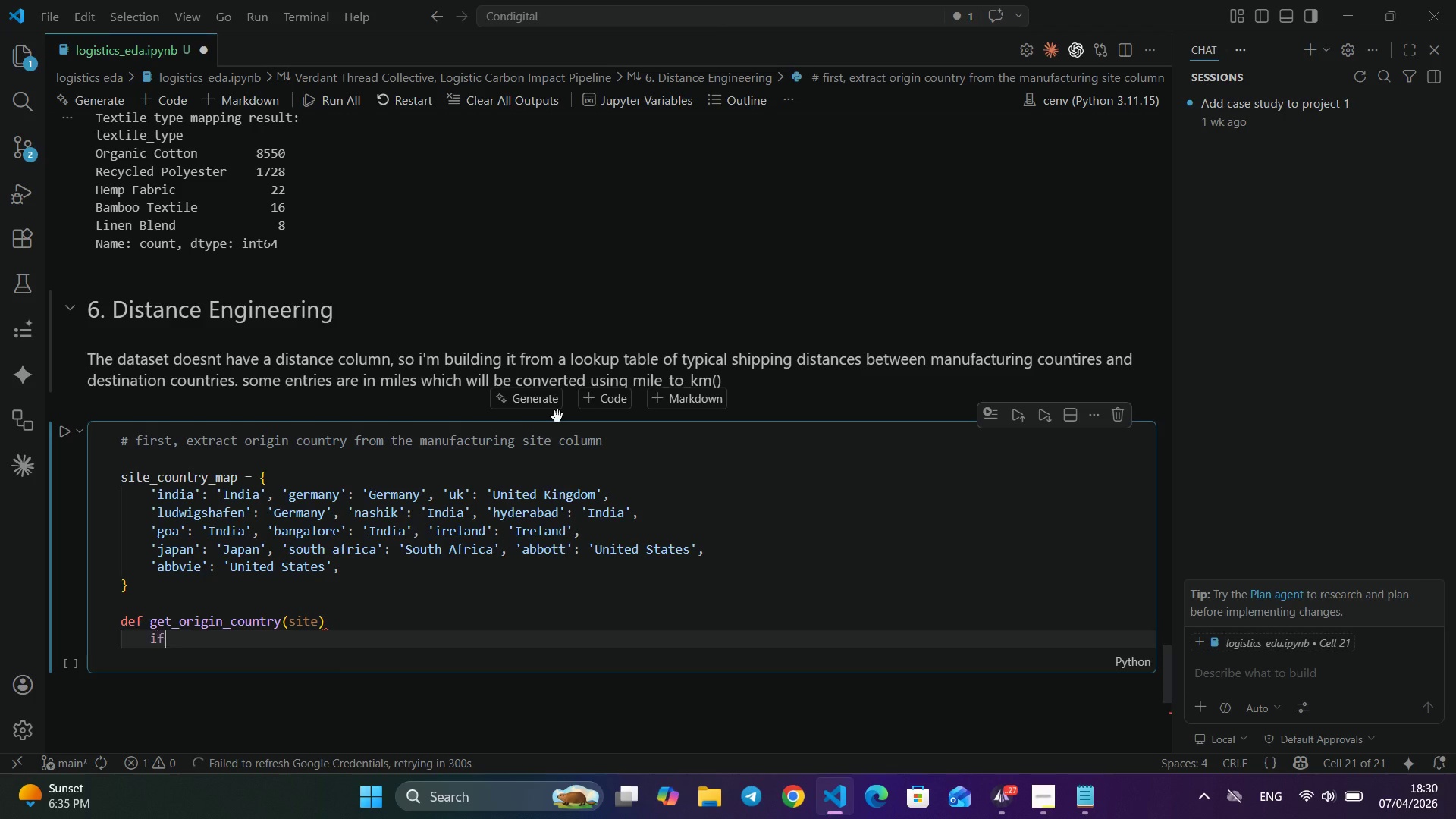 
key(Enter)
 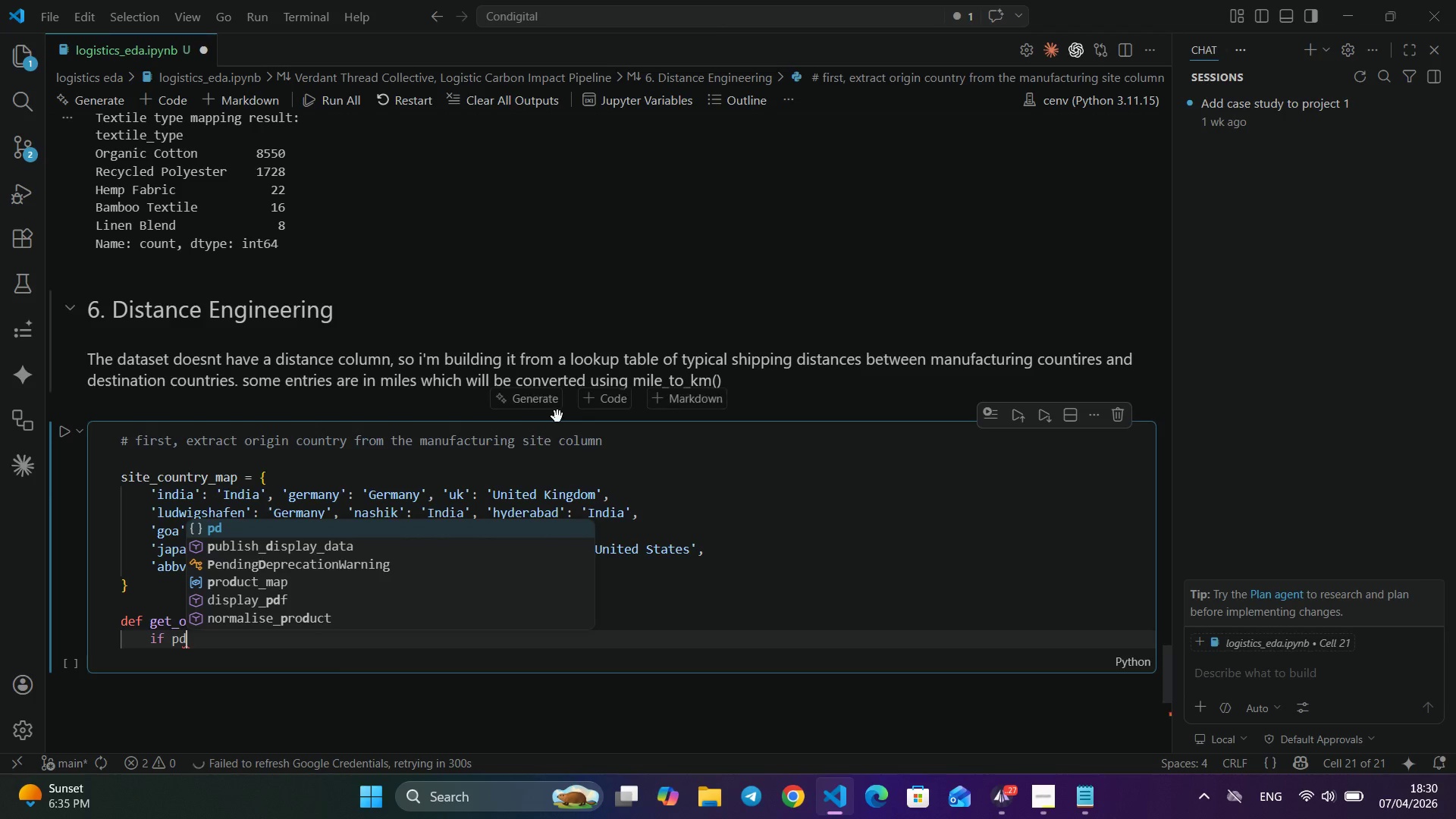 
type(if pd.isna(site)
 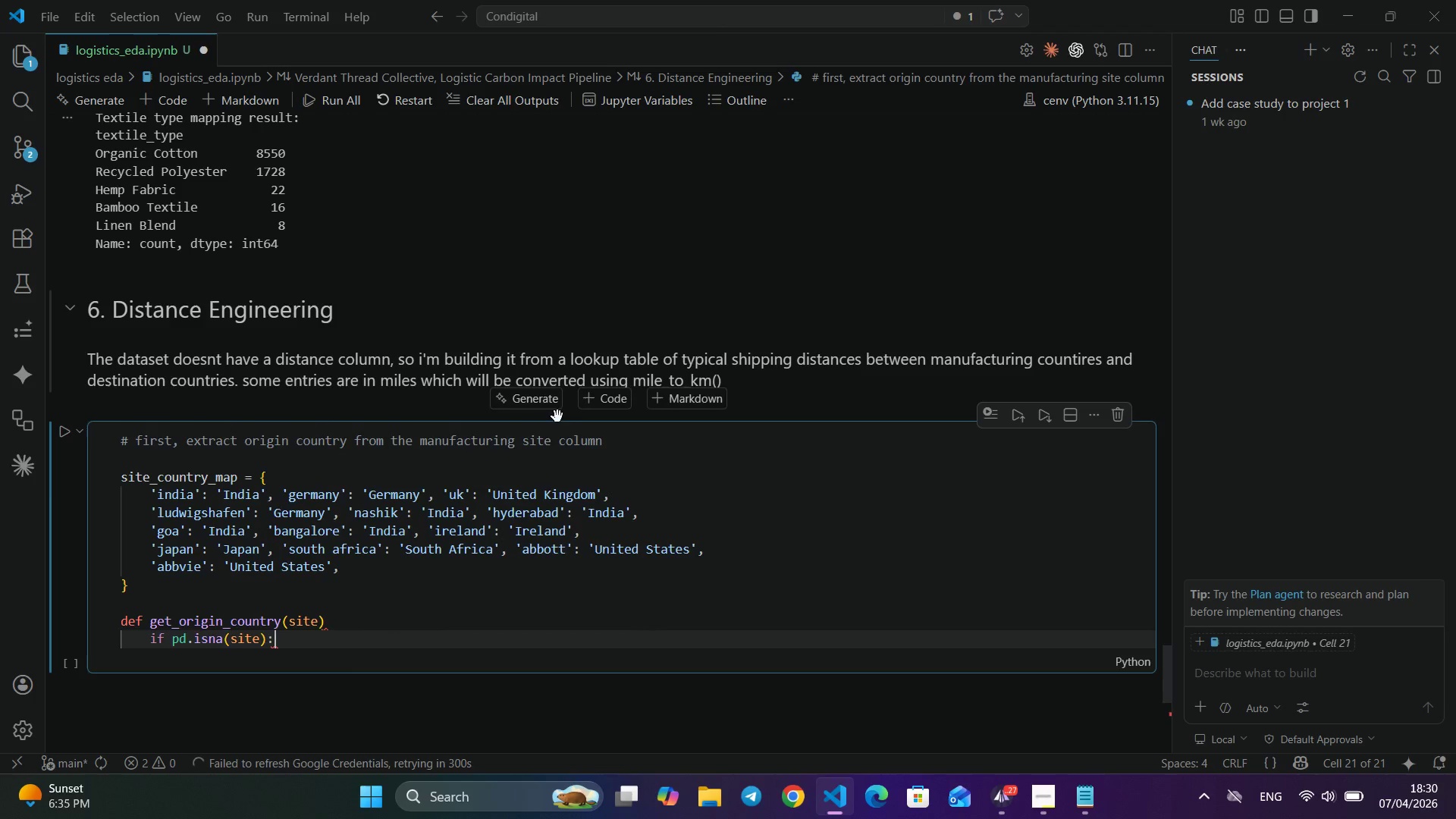 
key(ArrowRight)
 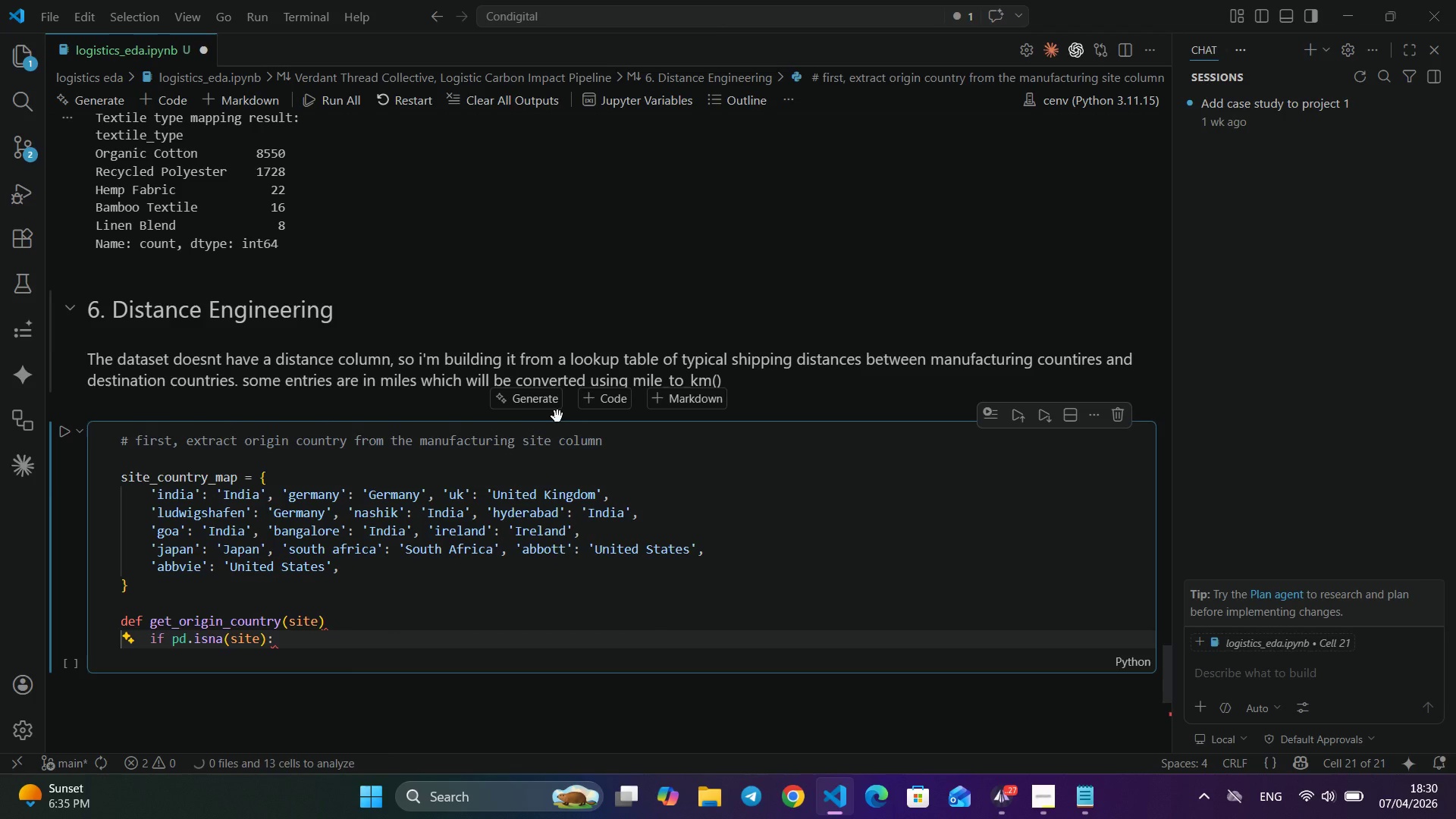 
key(Shift+ShiftLeft)
 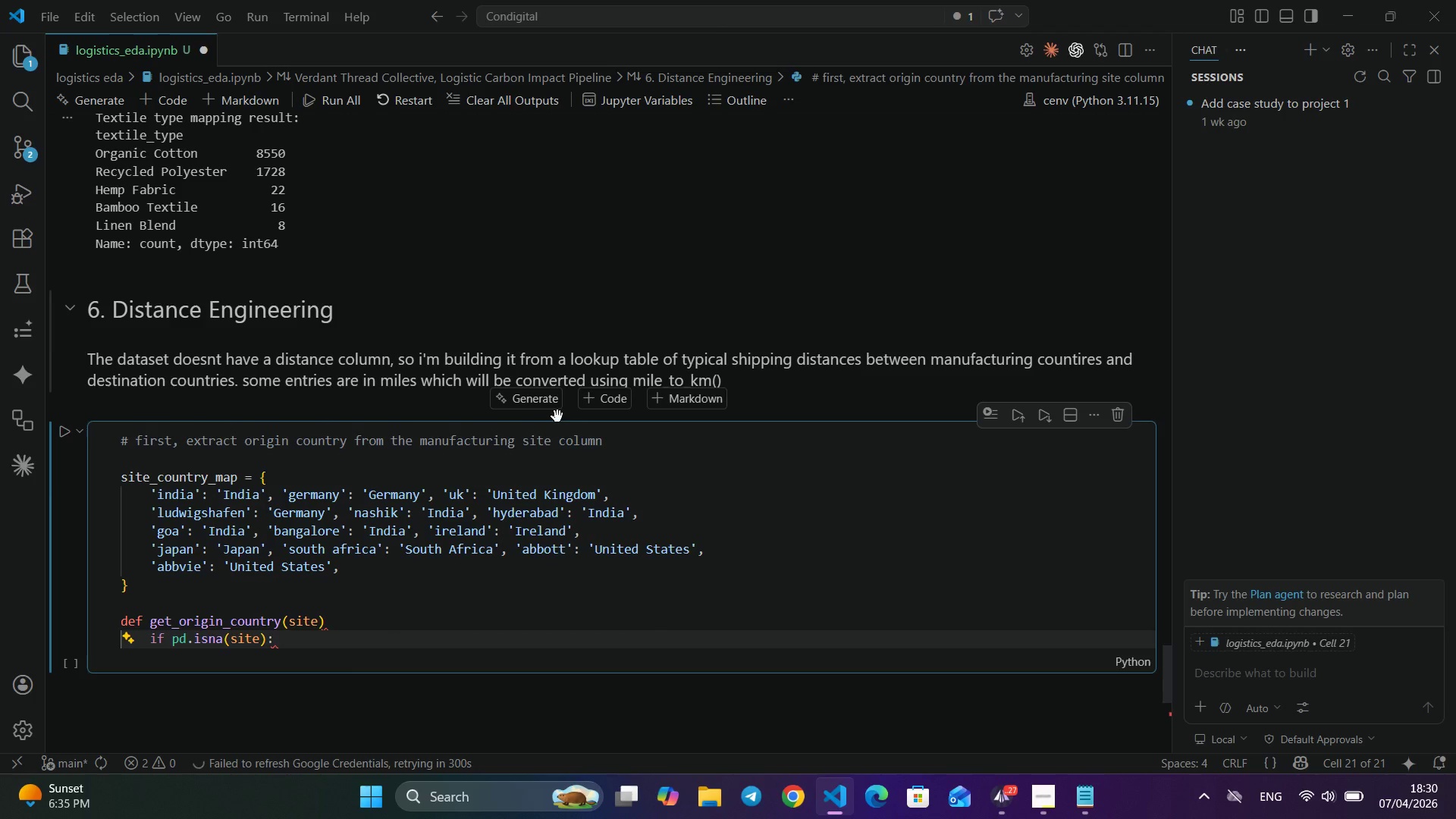 
key(Shift+Semicolon)
 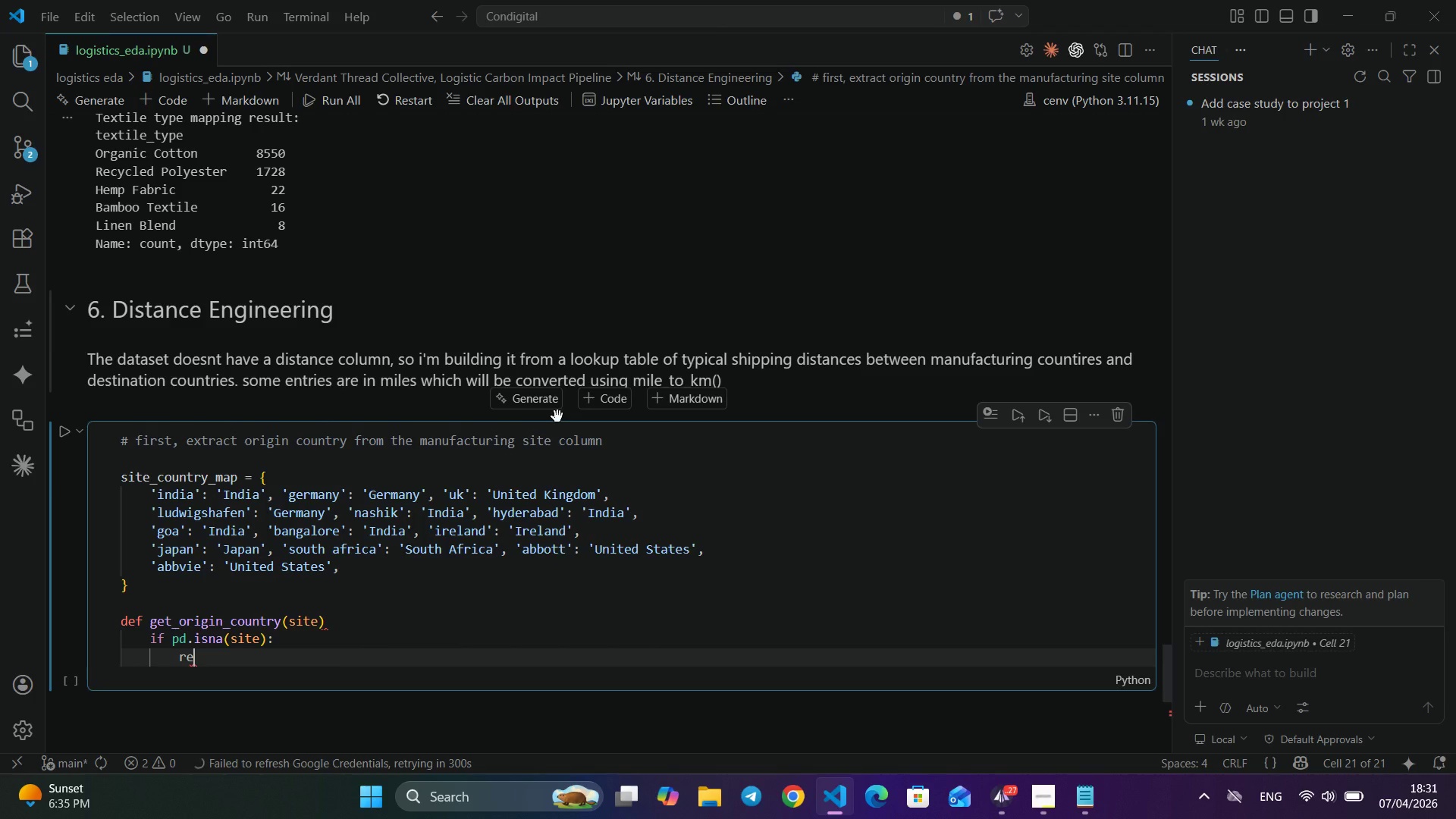 
key(Enter)
 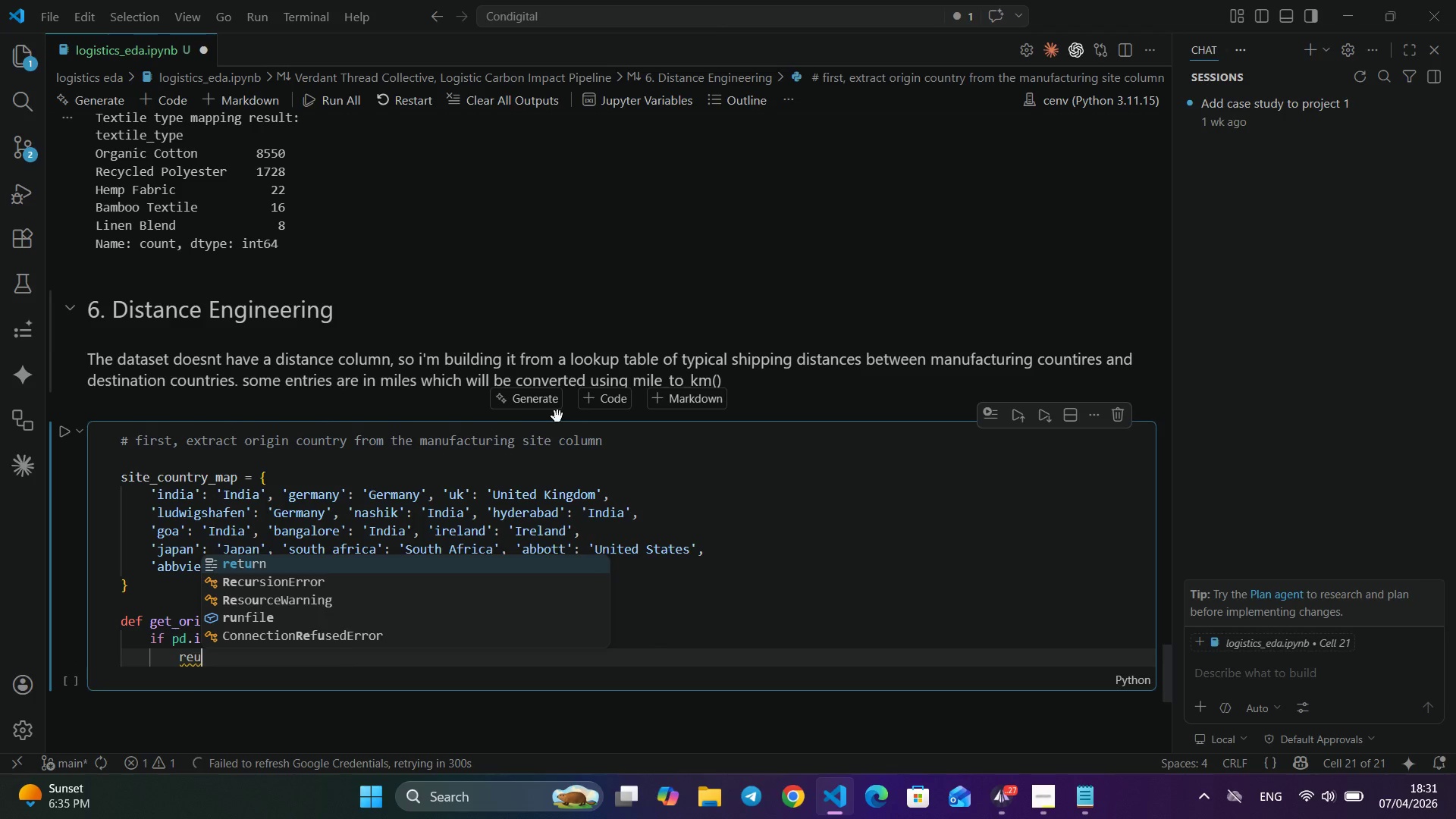 
type(reut)
key(Backspace)
key(Backspace)
type(tur)
 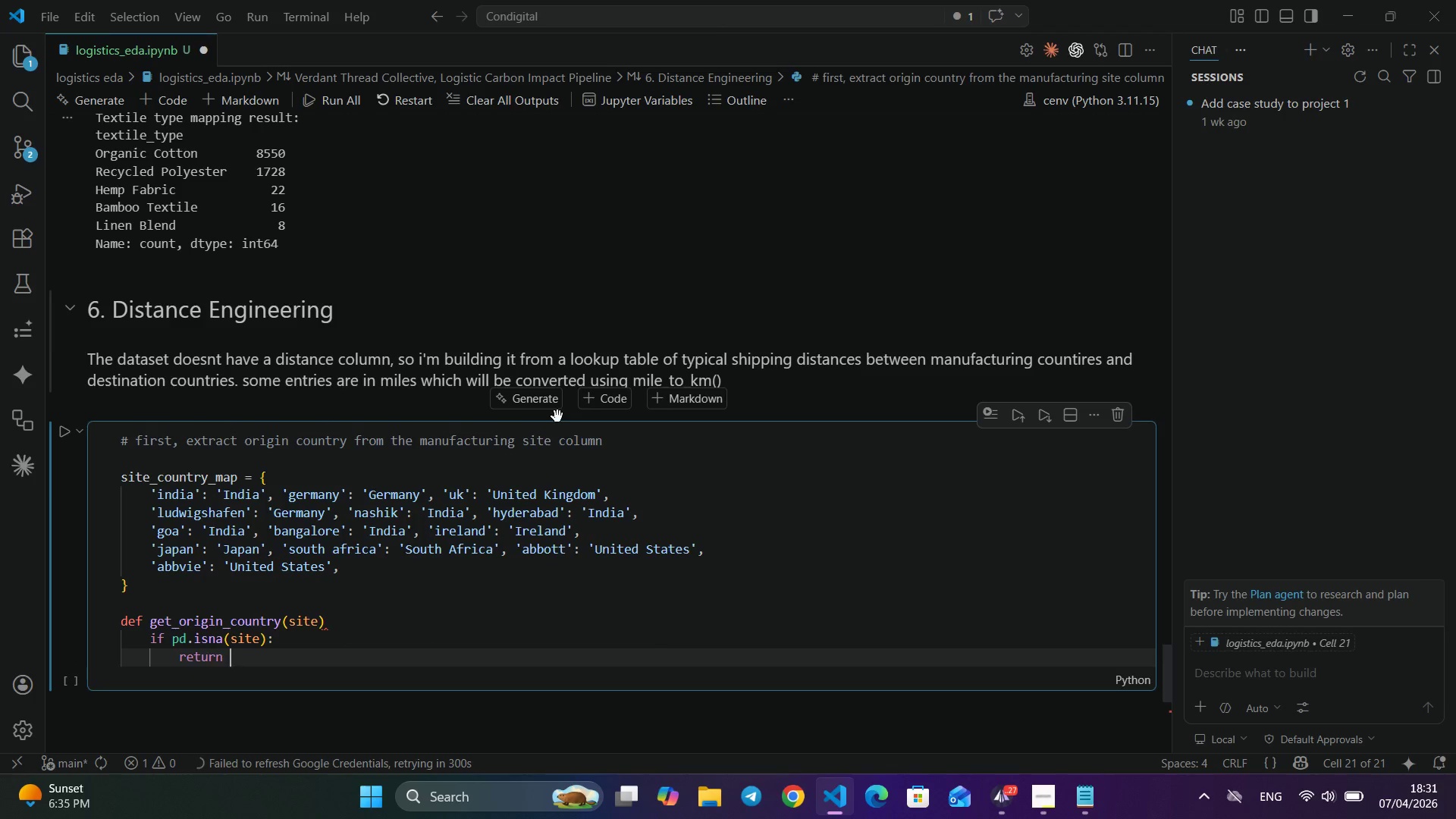 
key(Enter)
 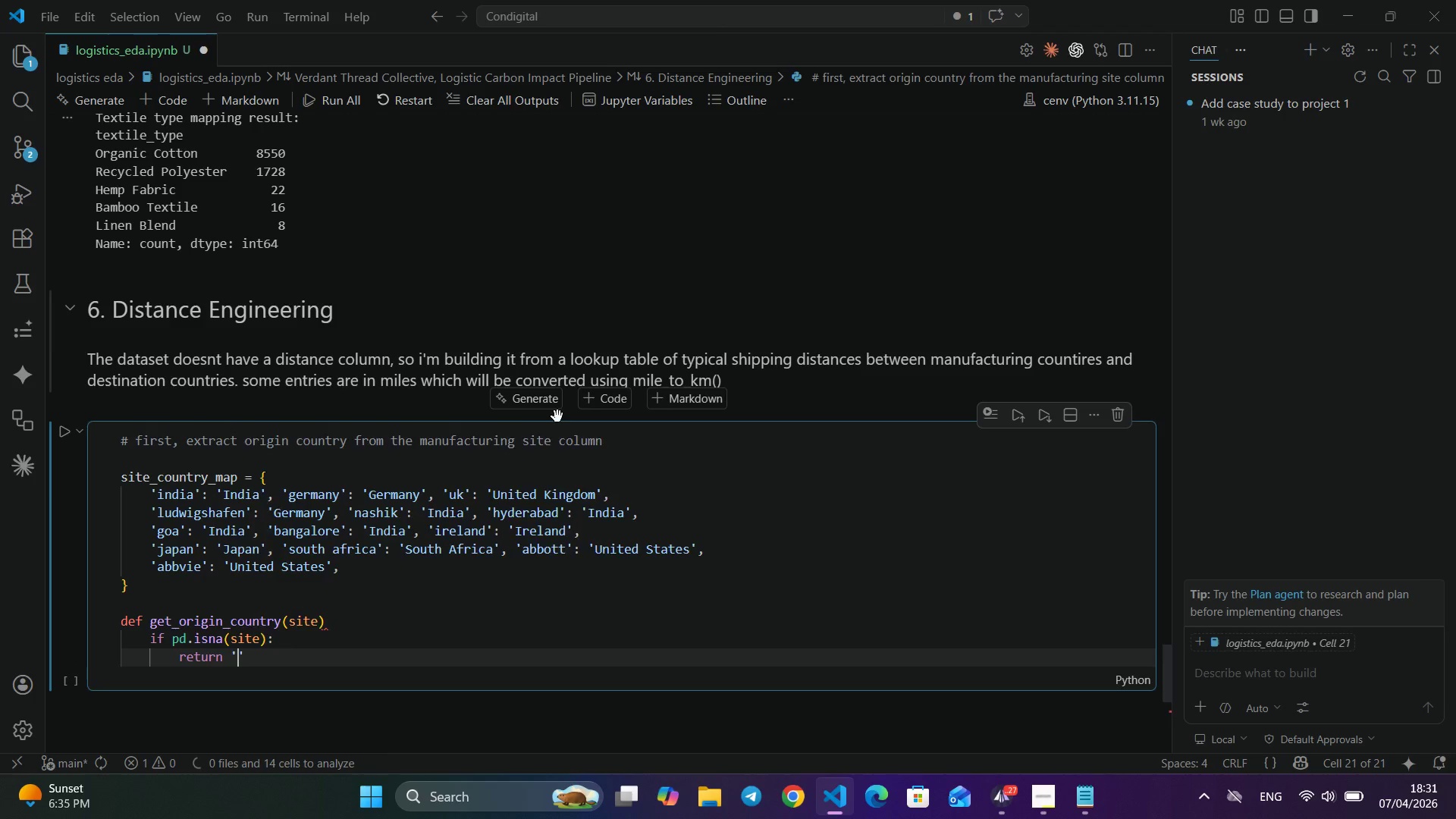 
type( 'Unknown)
 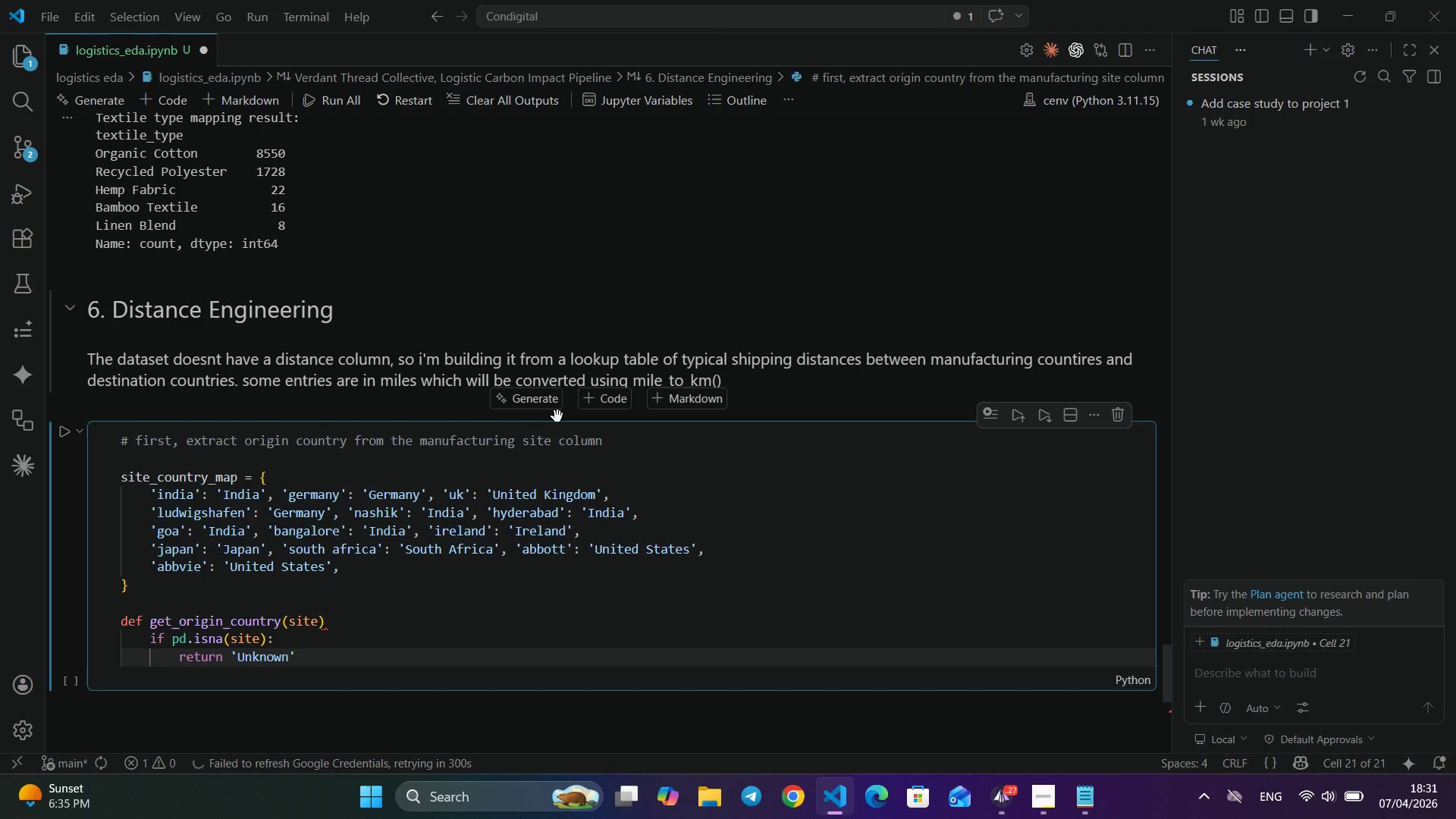 
key(ArrowRight)
 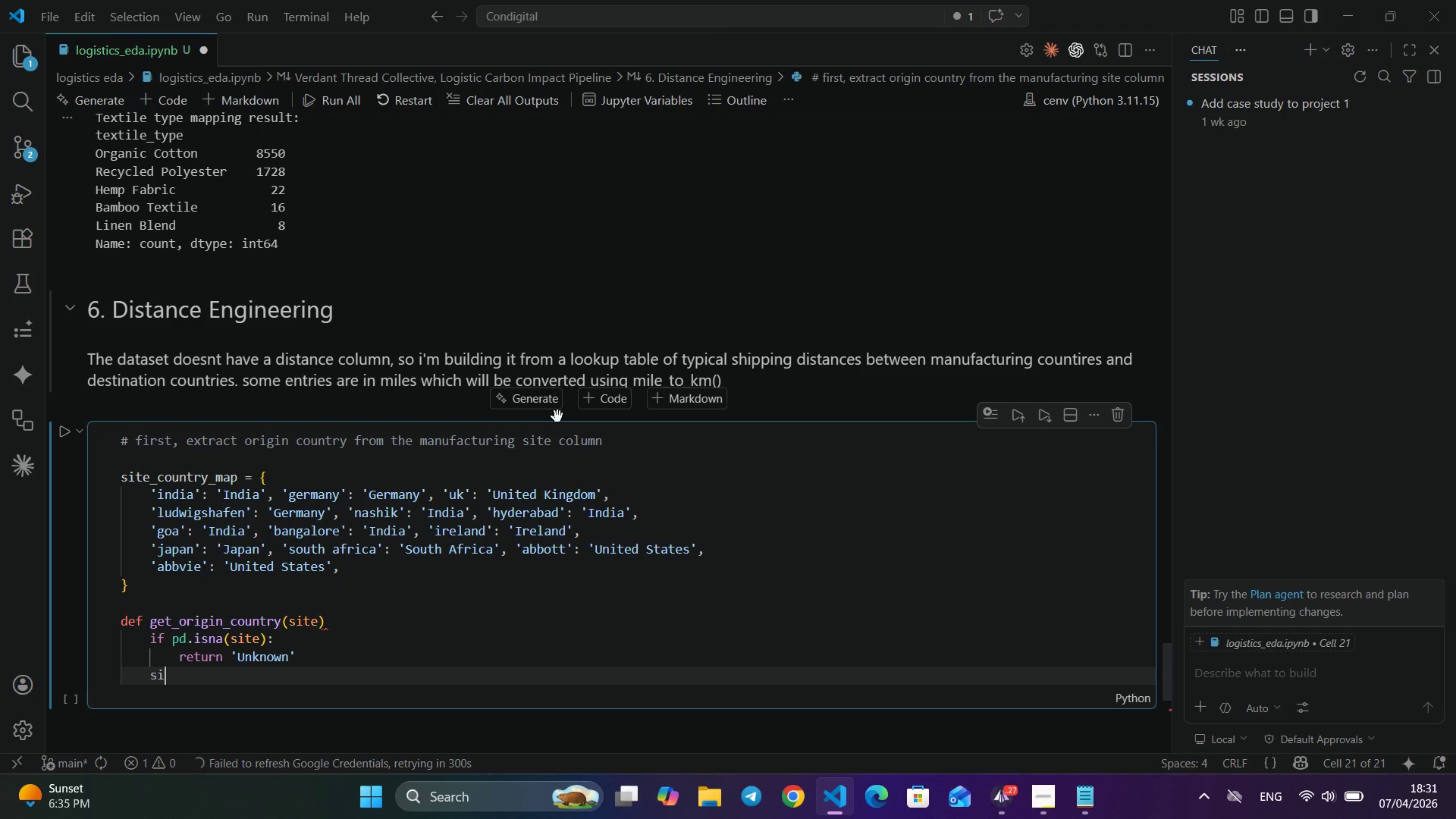 
key(Enter)
 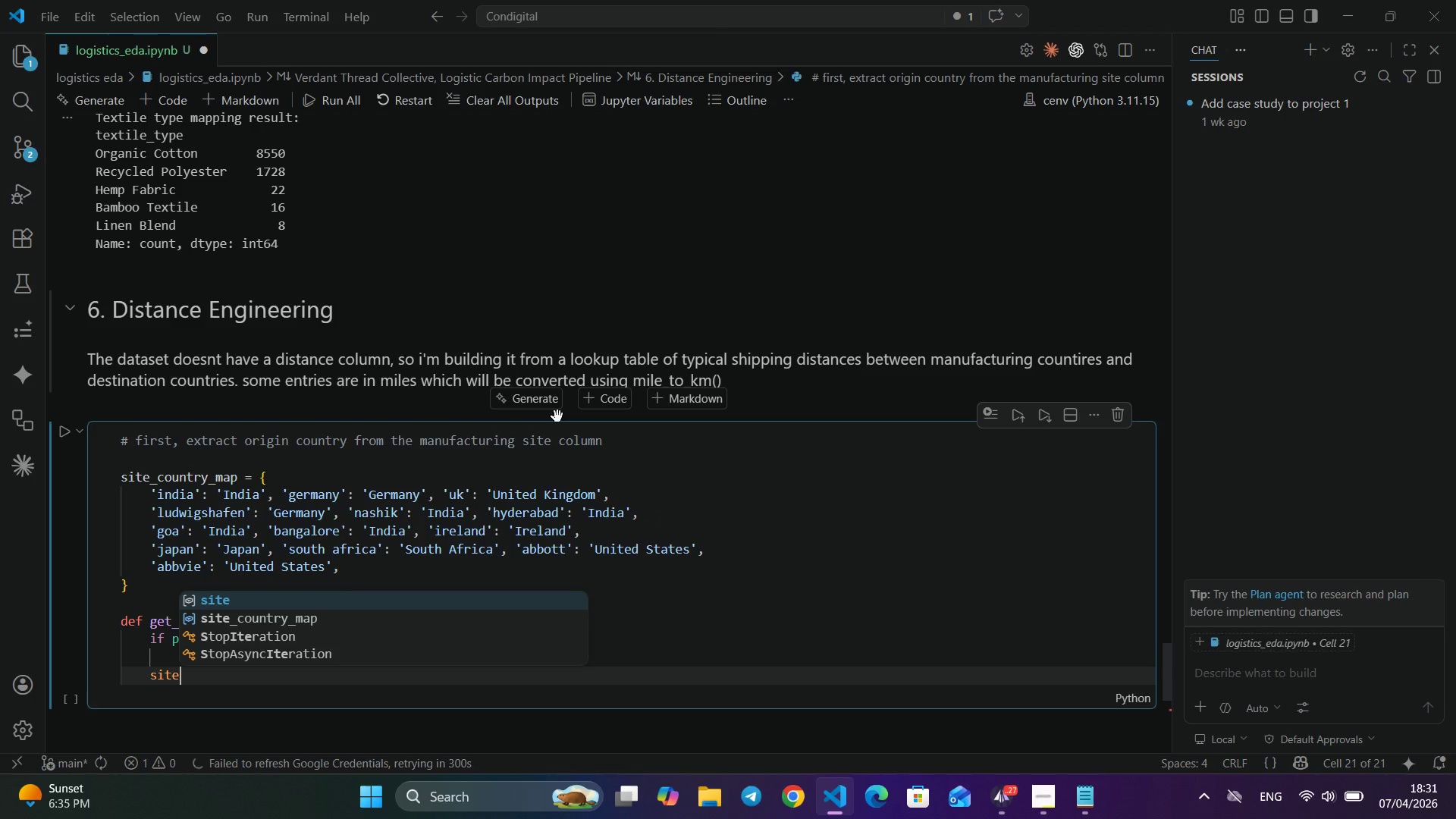 
type(site_lower = str(site)
 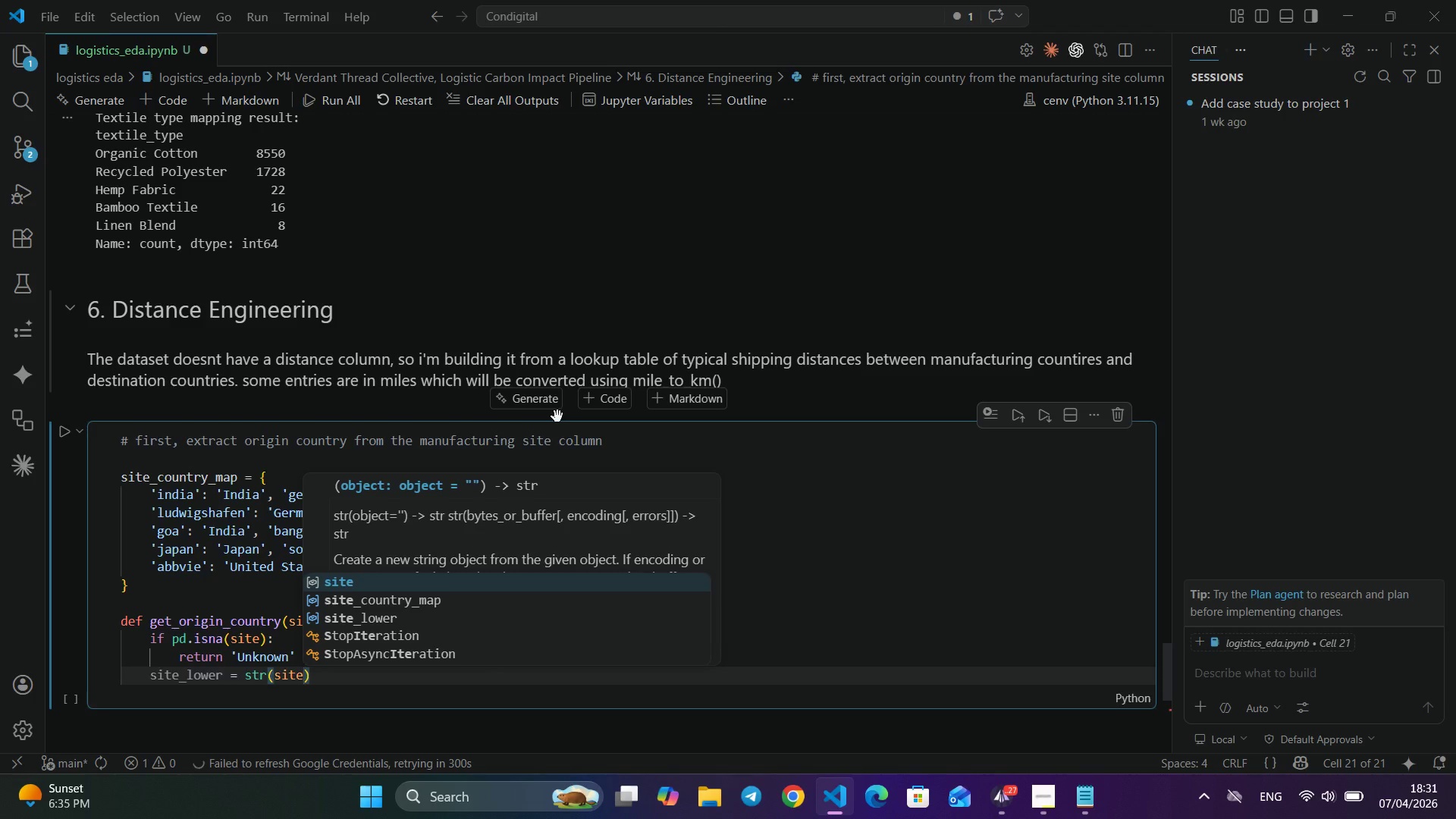 
key(ArrowRight)
 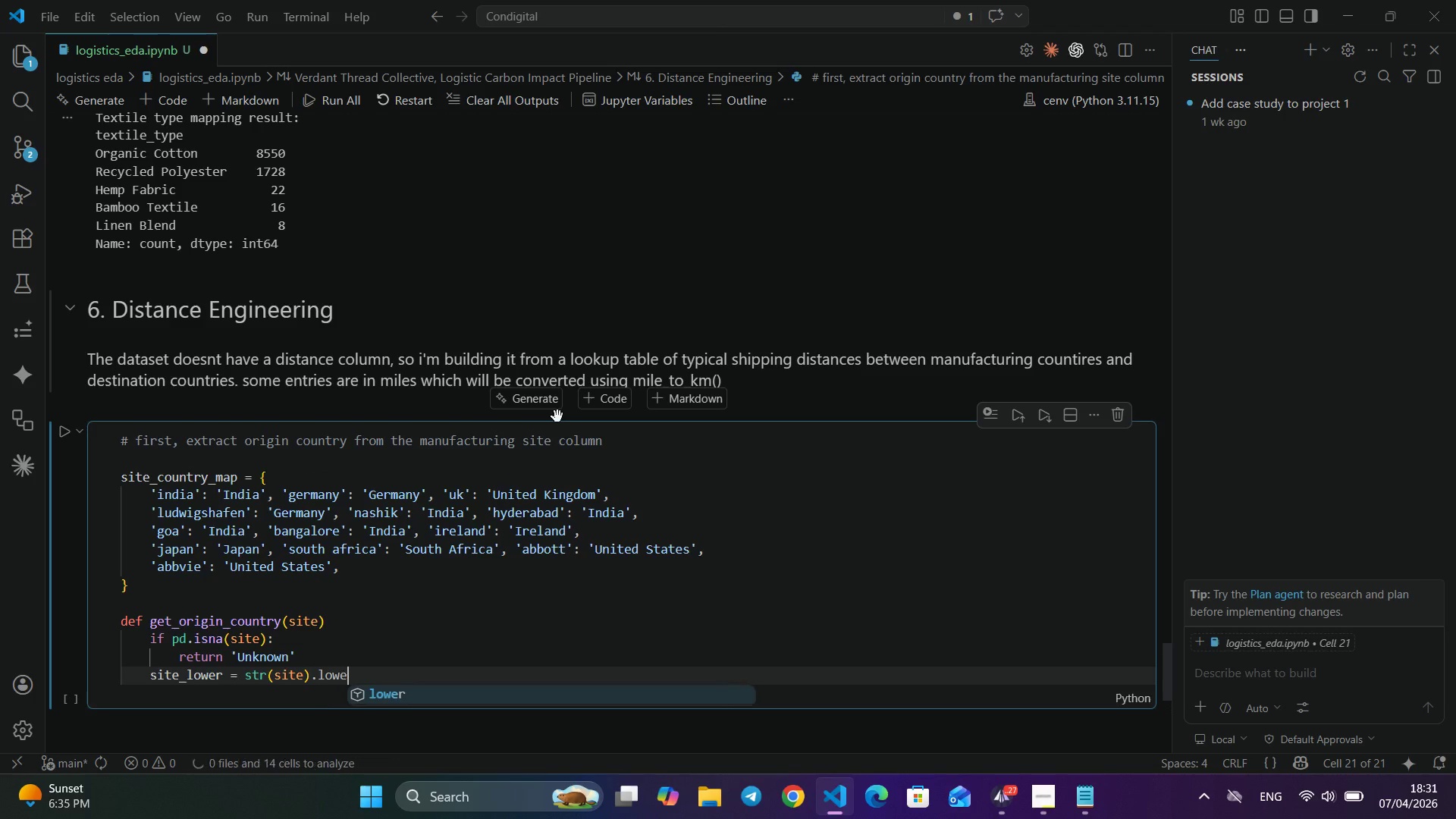 
type(.lower()
 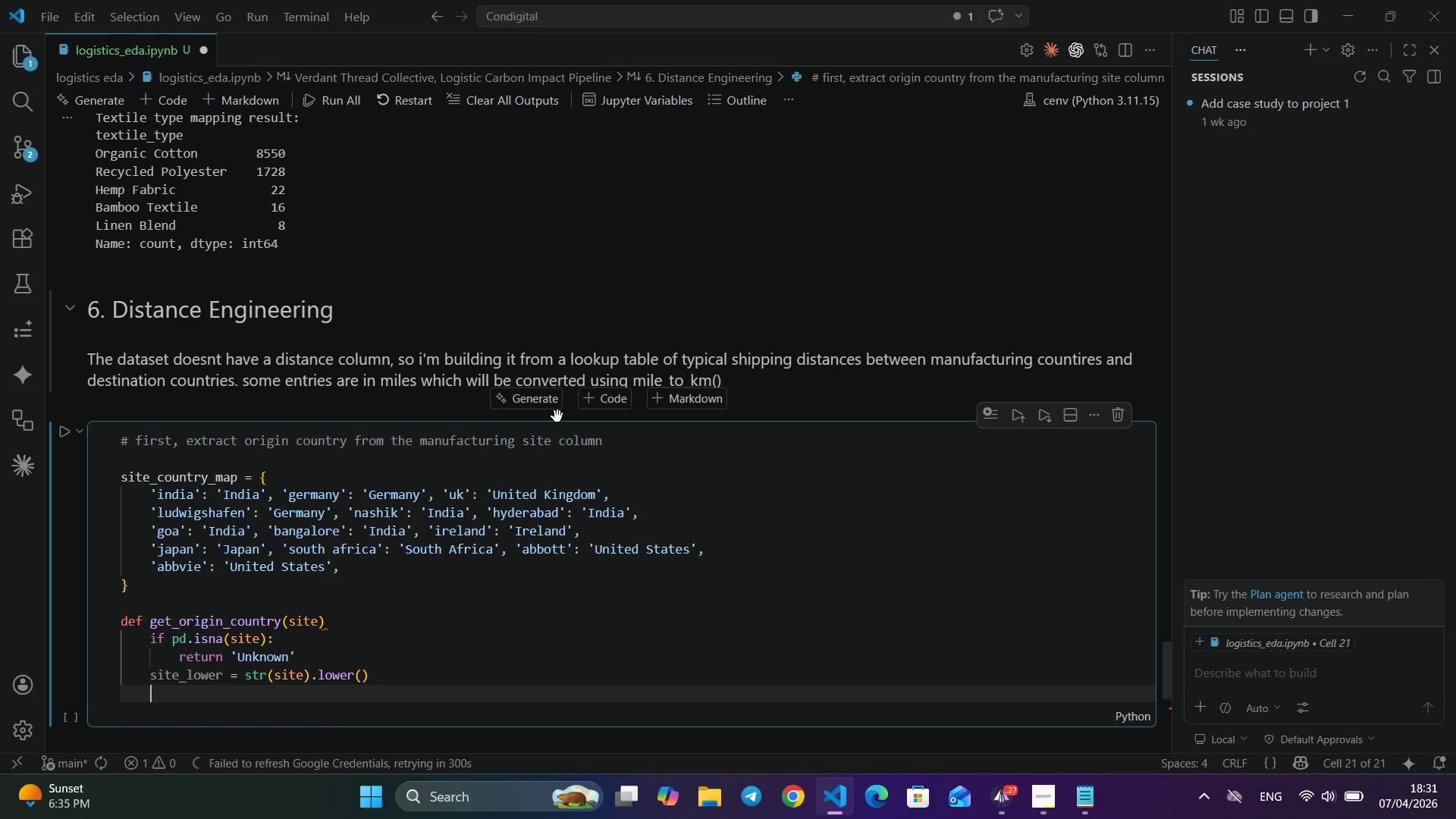 
key(ArrowRight)
 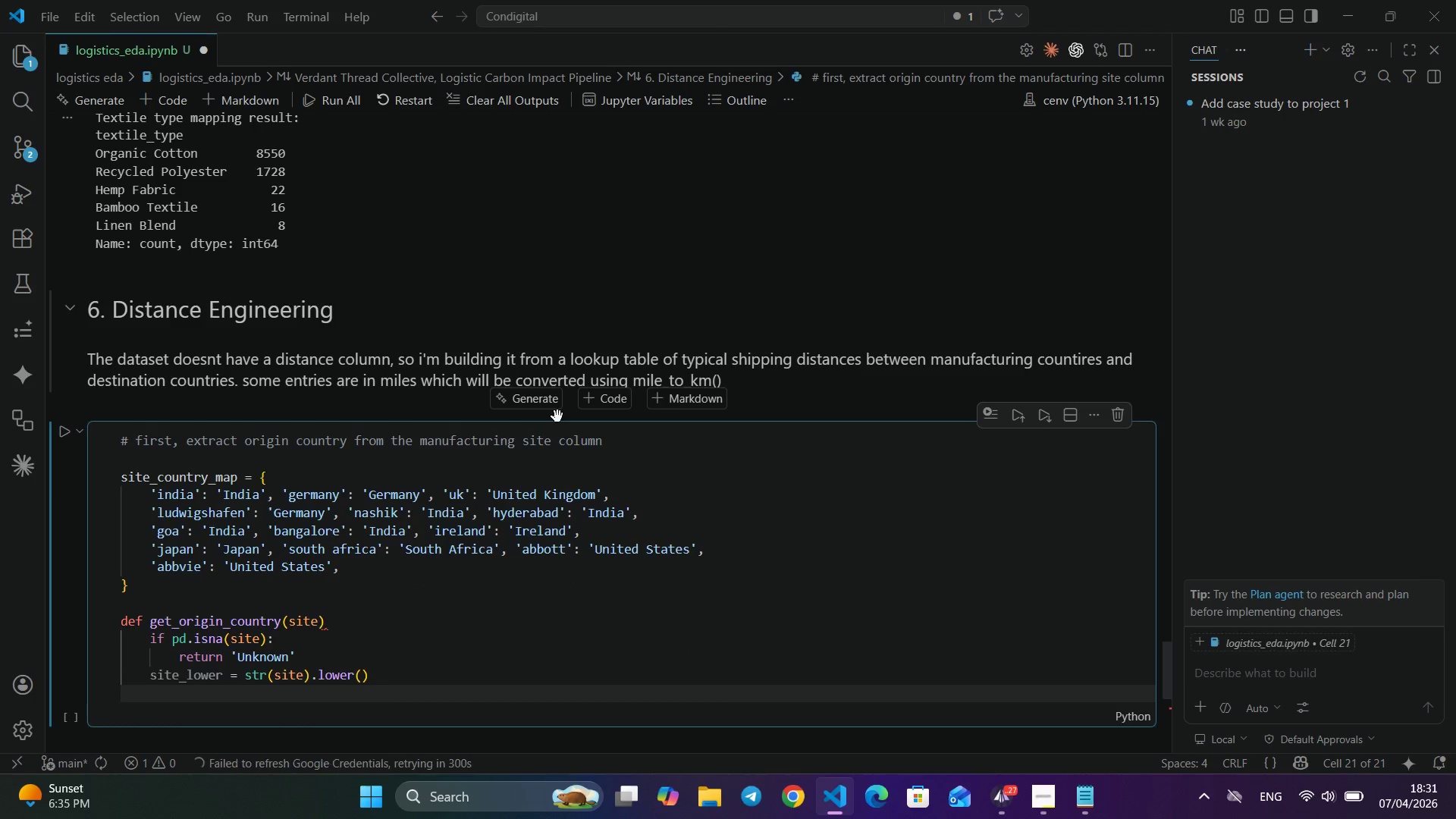 
key(Enter)
 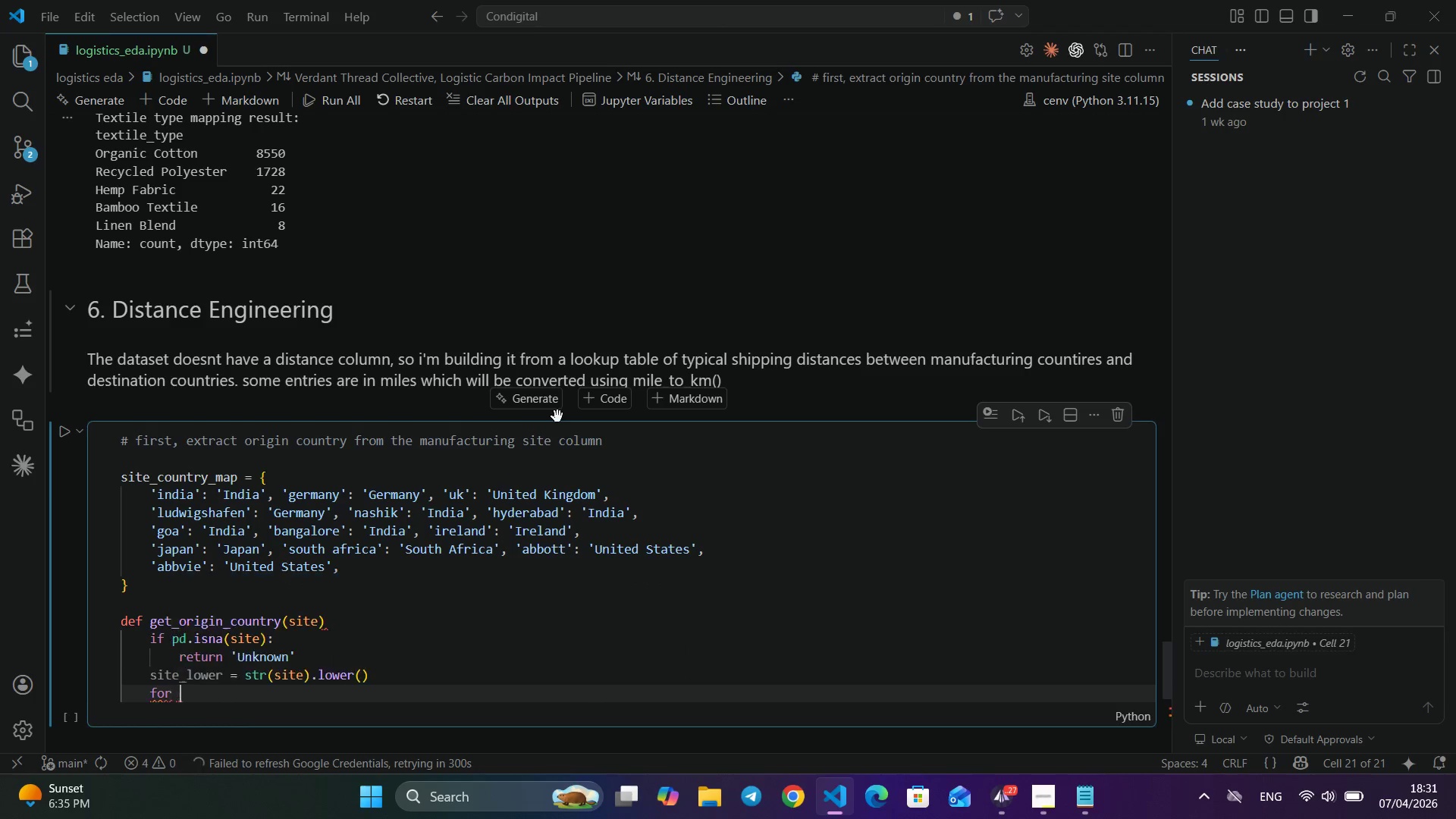 
type(for keyword.)
key(Backspace)
type(, cu)
key(Backspace)
type(ountry in site_co)
 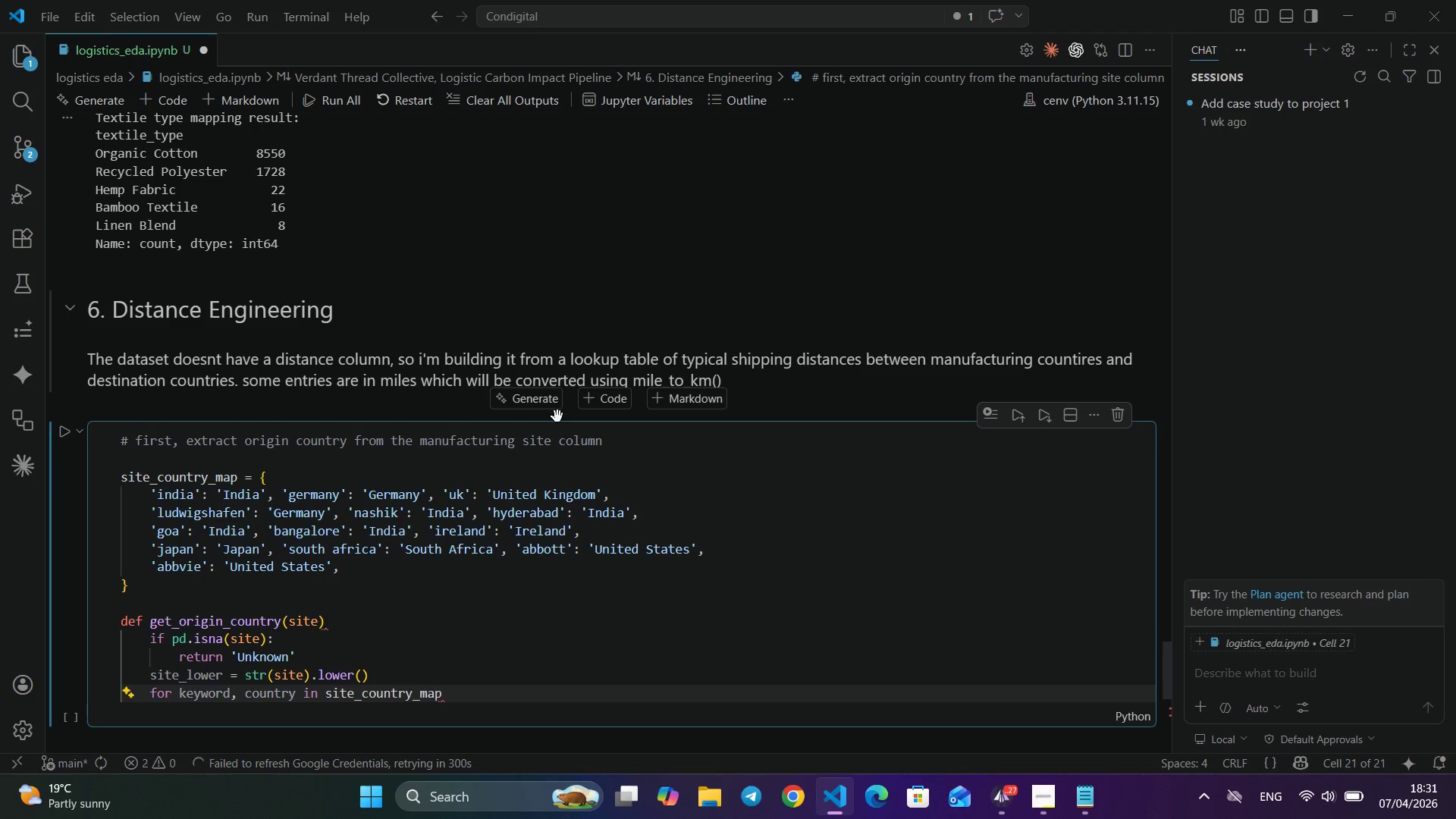 
key(Enter)
 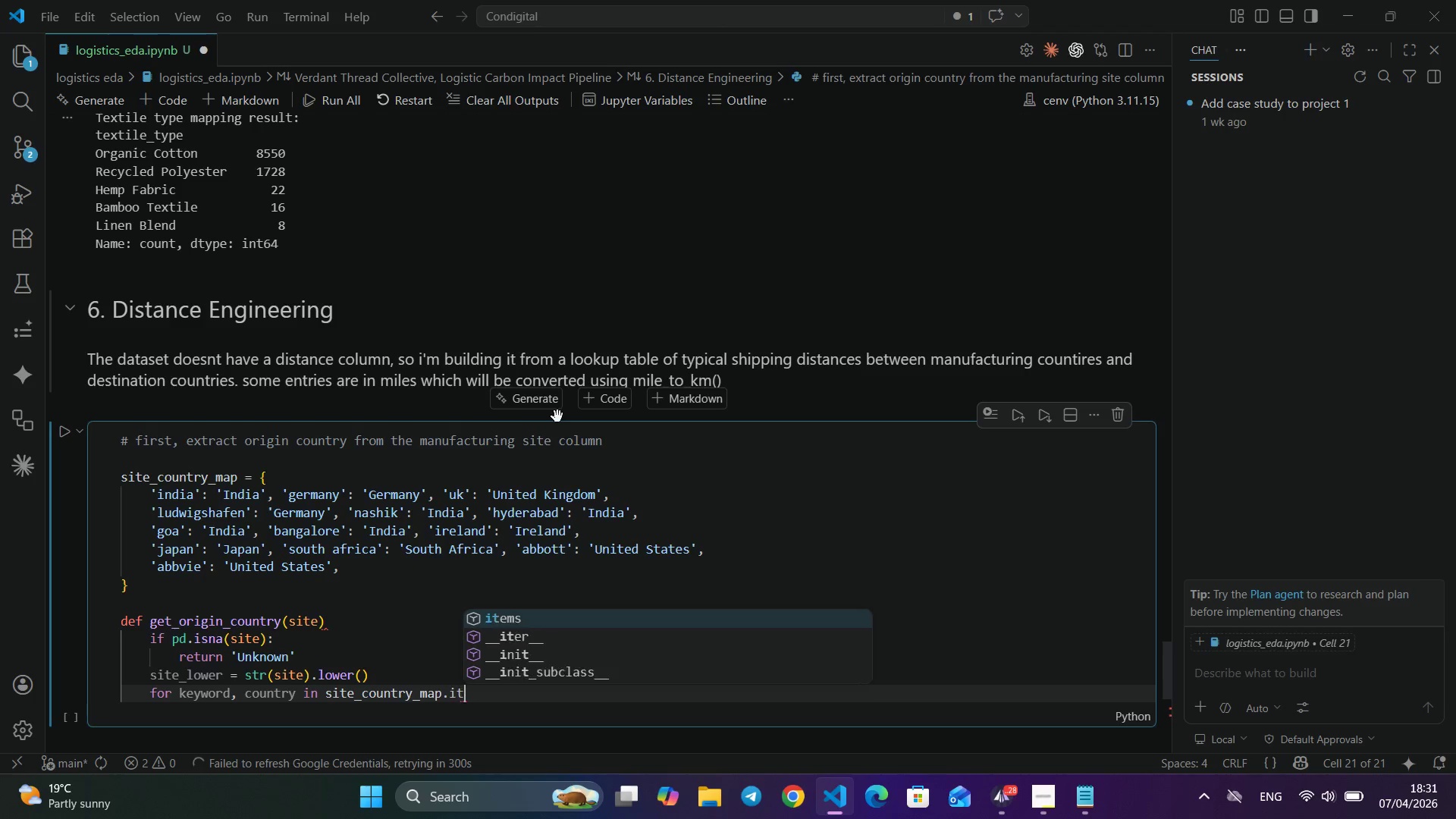 
type(.item)
 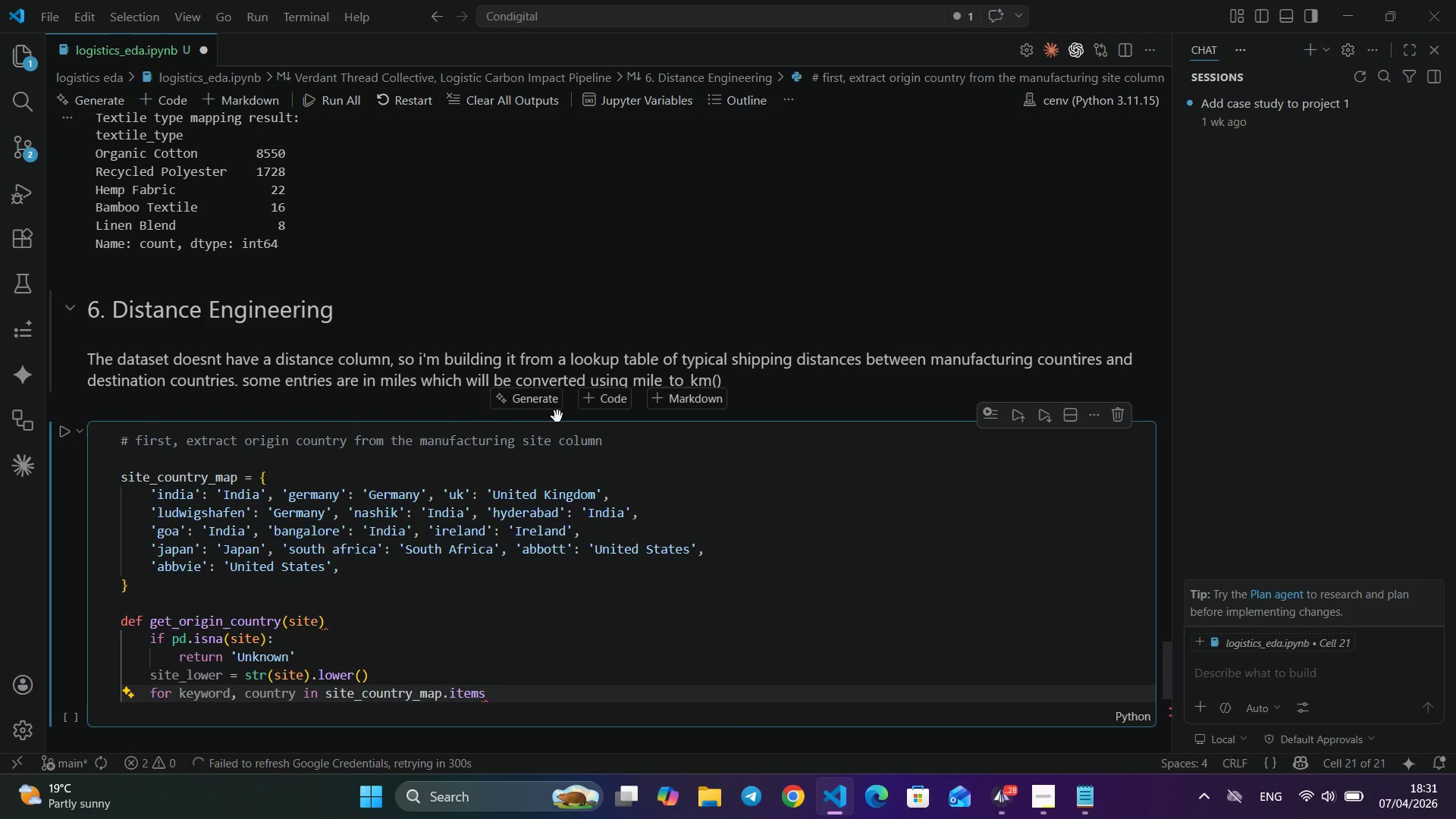 
key(Enter)
 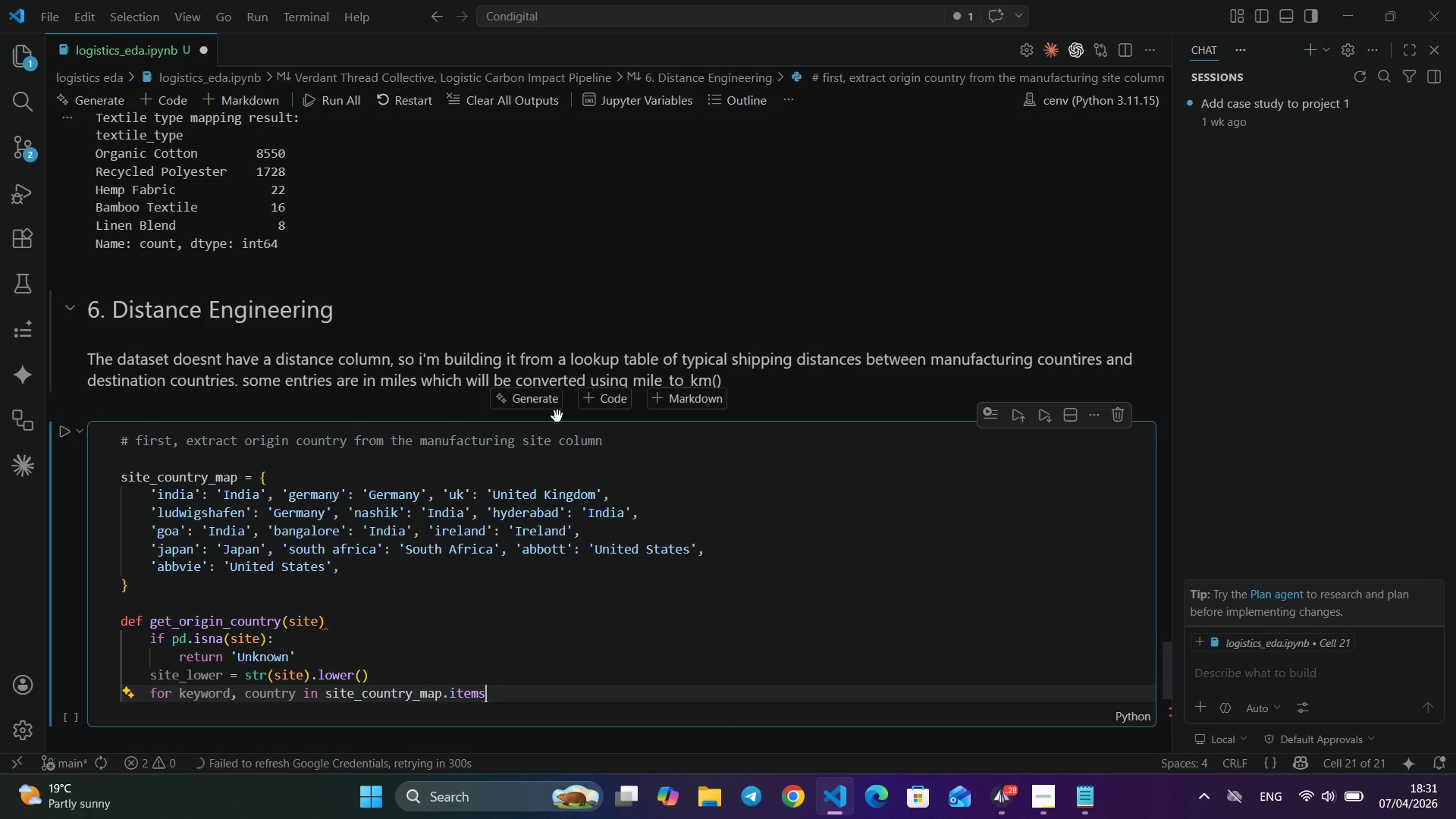 
key(Shift+9)
 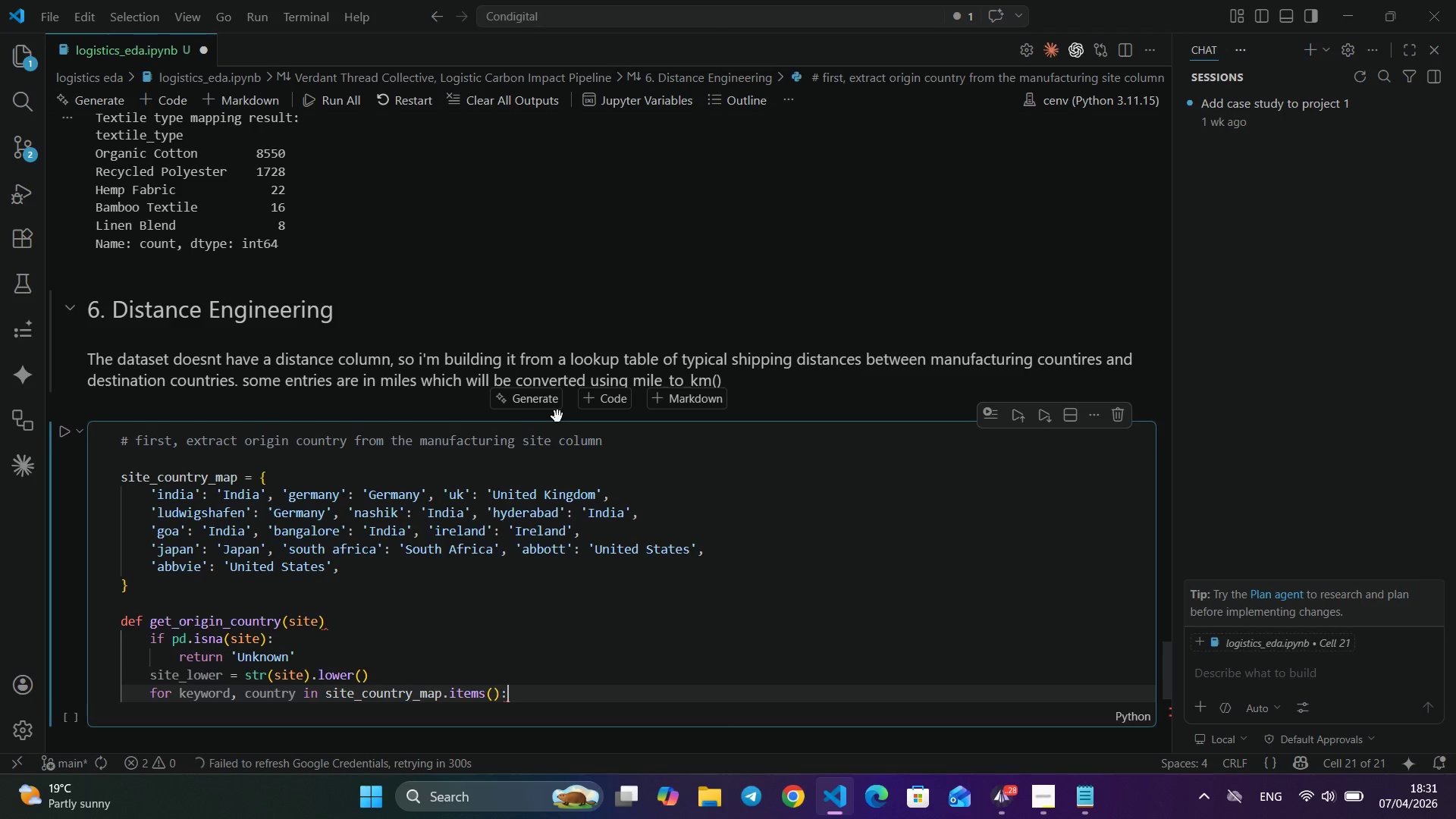 
key(ArrowRight)
 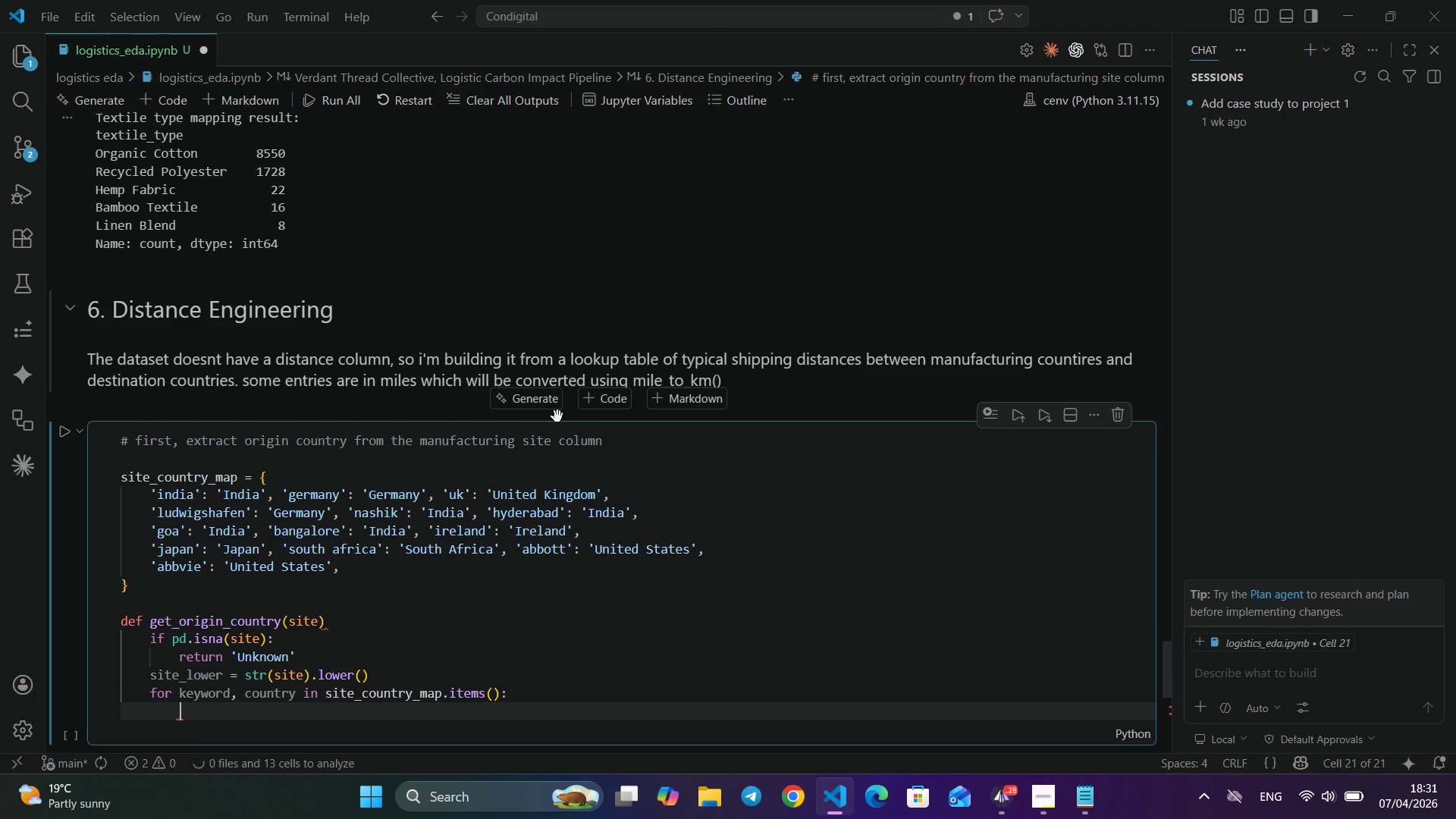 
key(Shift+ShiftLeft)
 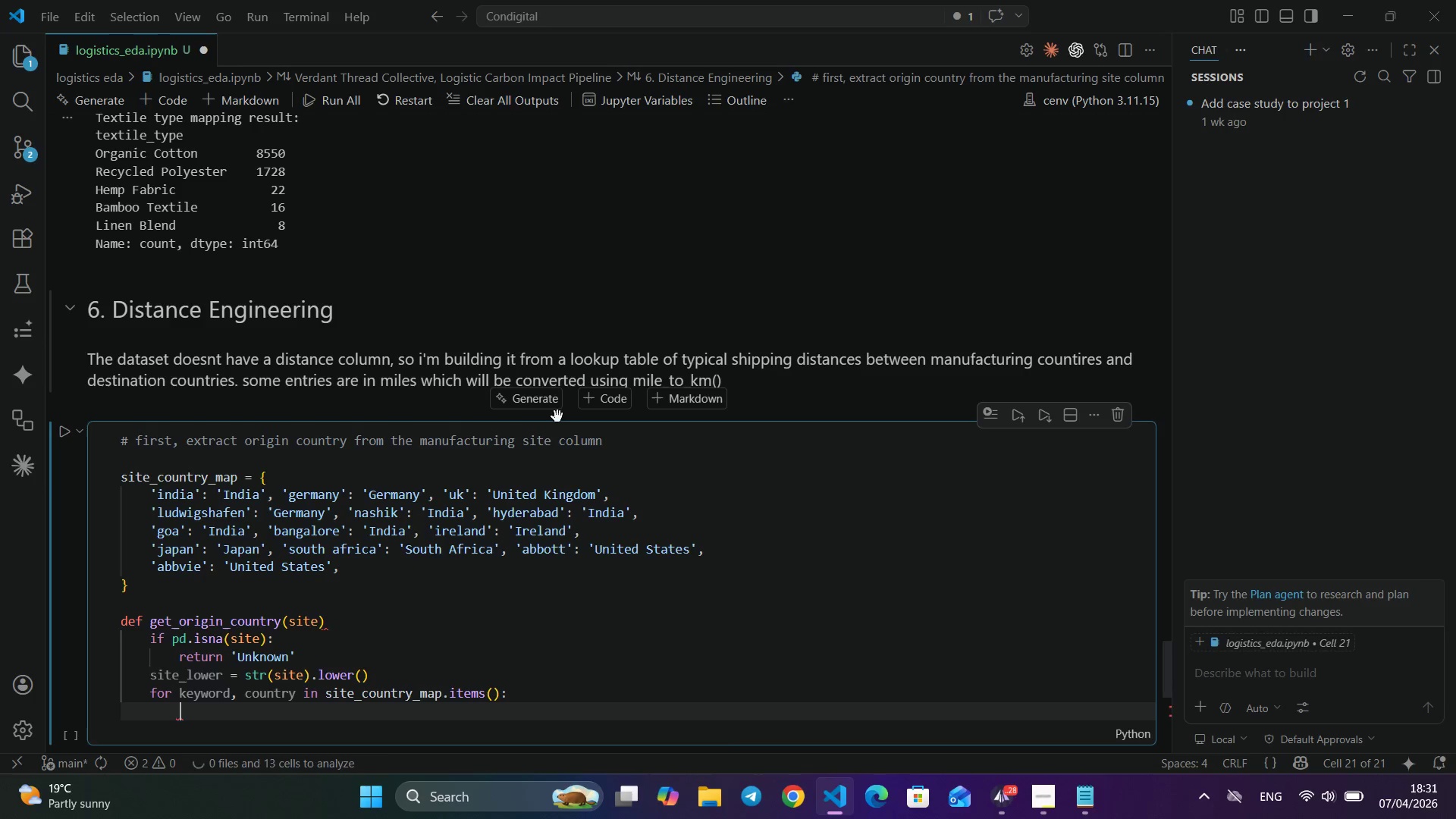 
key(Shift+Semicolon)
 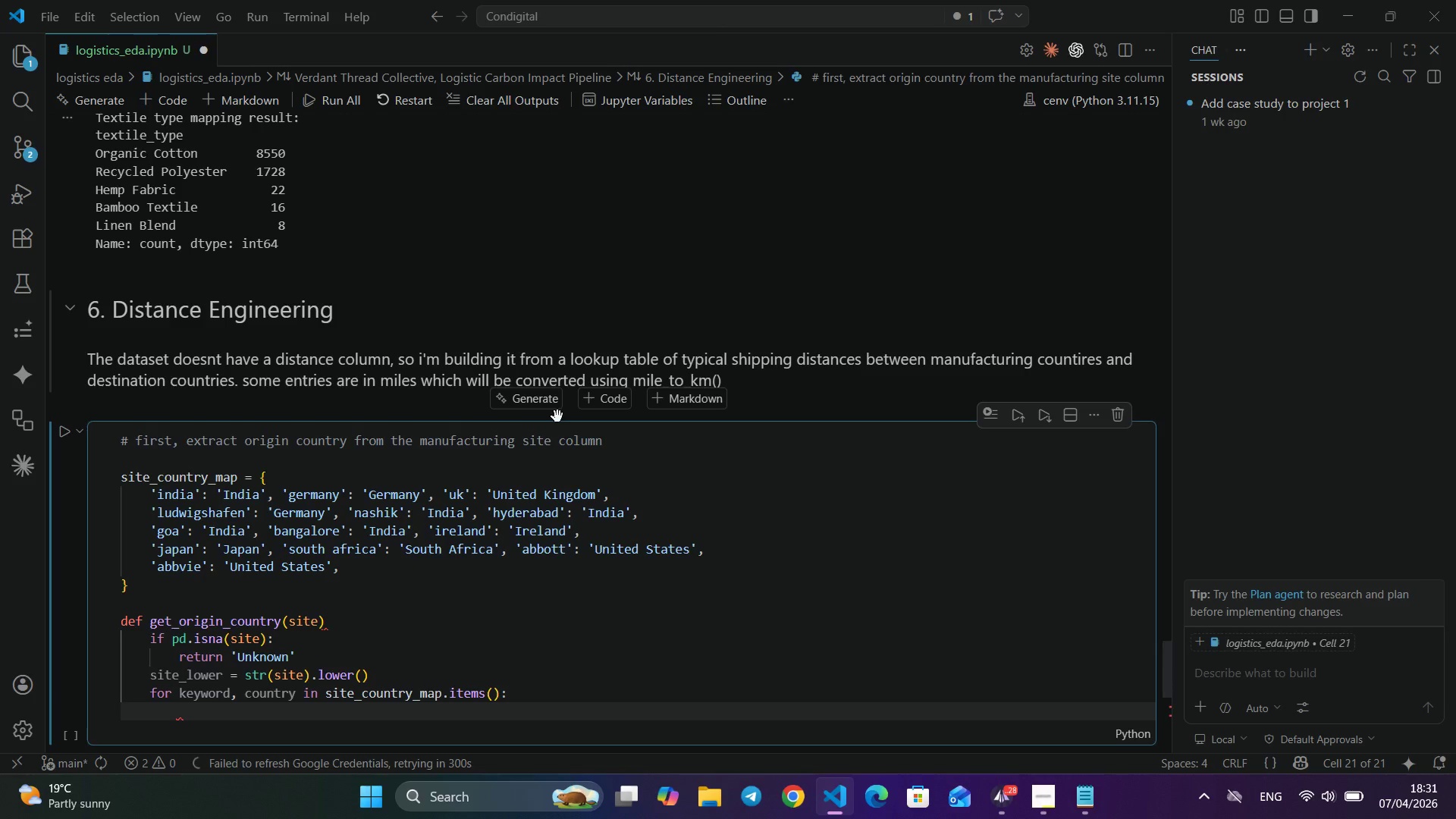 
key(Enter)
 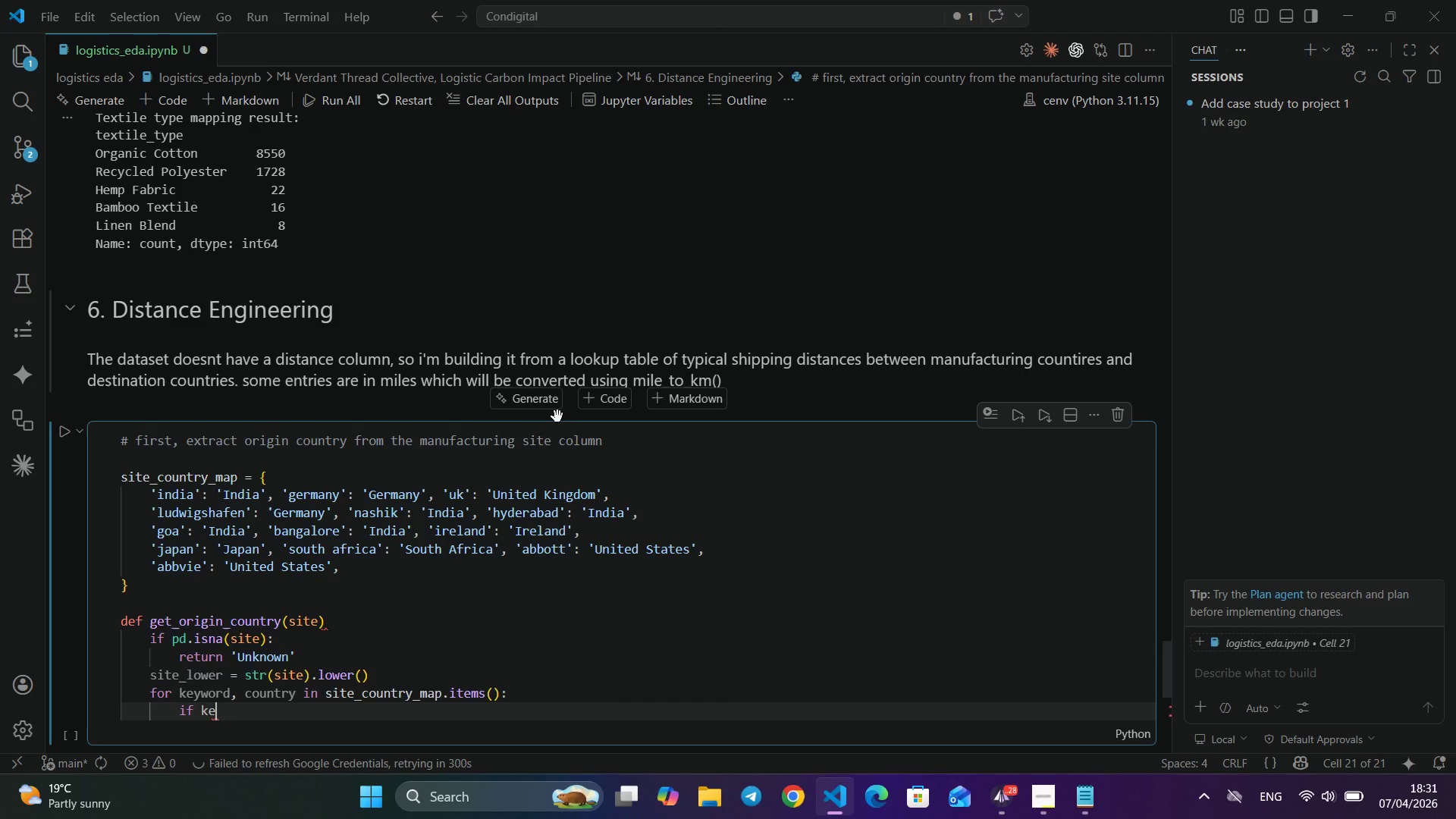 
type(if ke)
 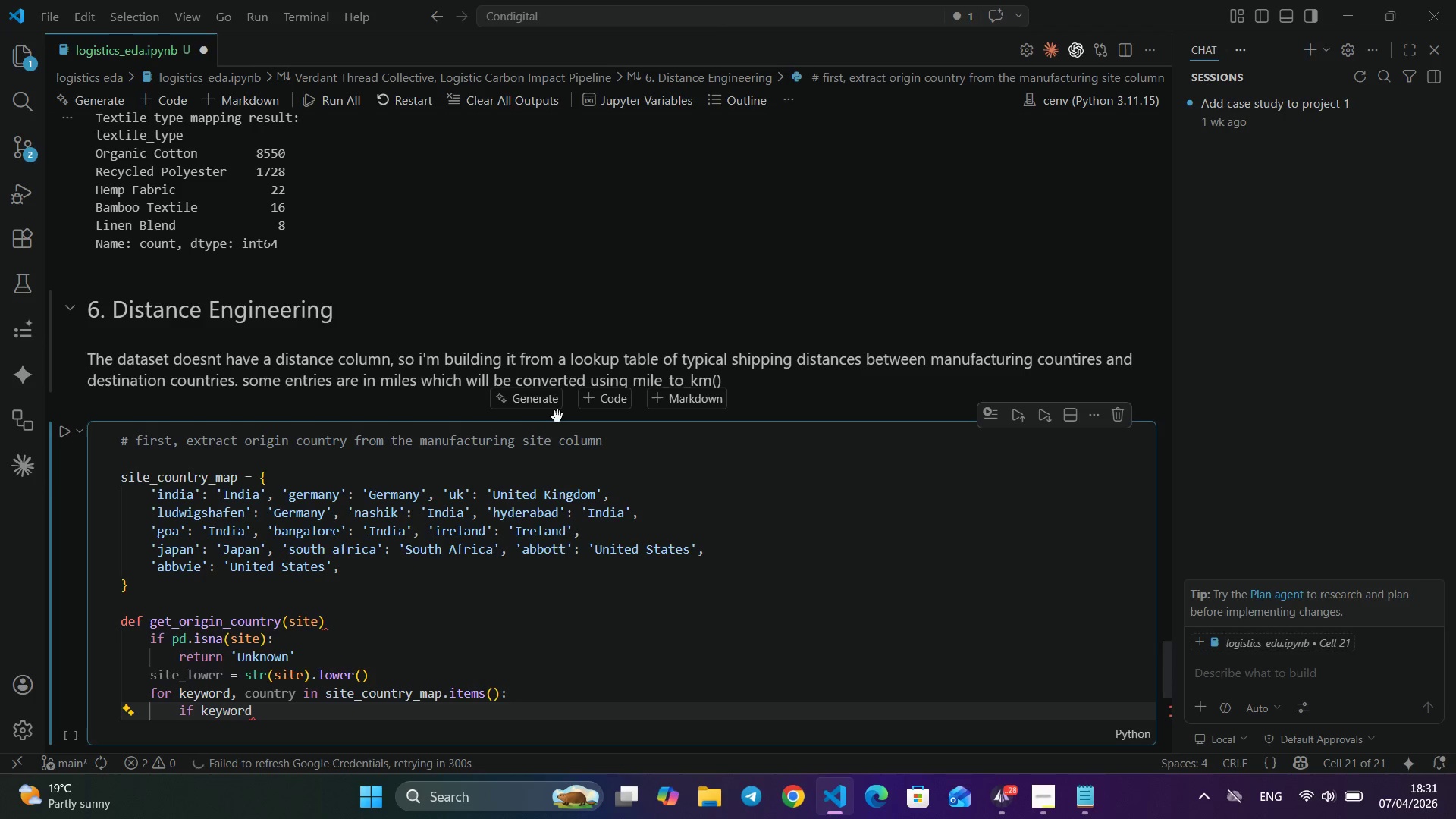 
key(Enter)
 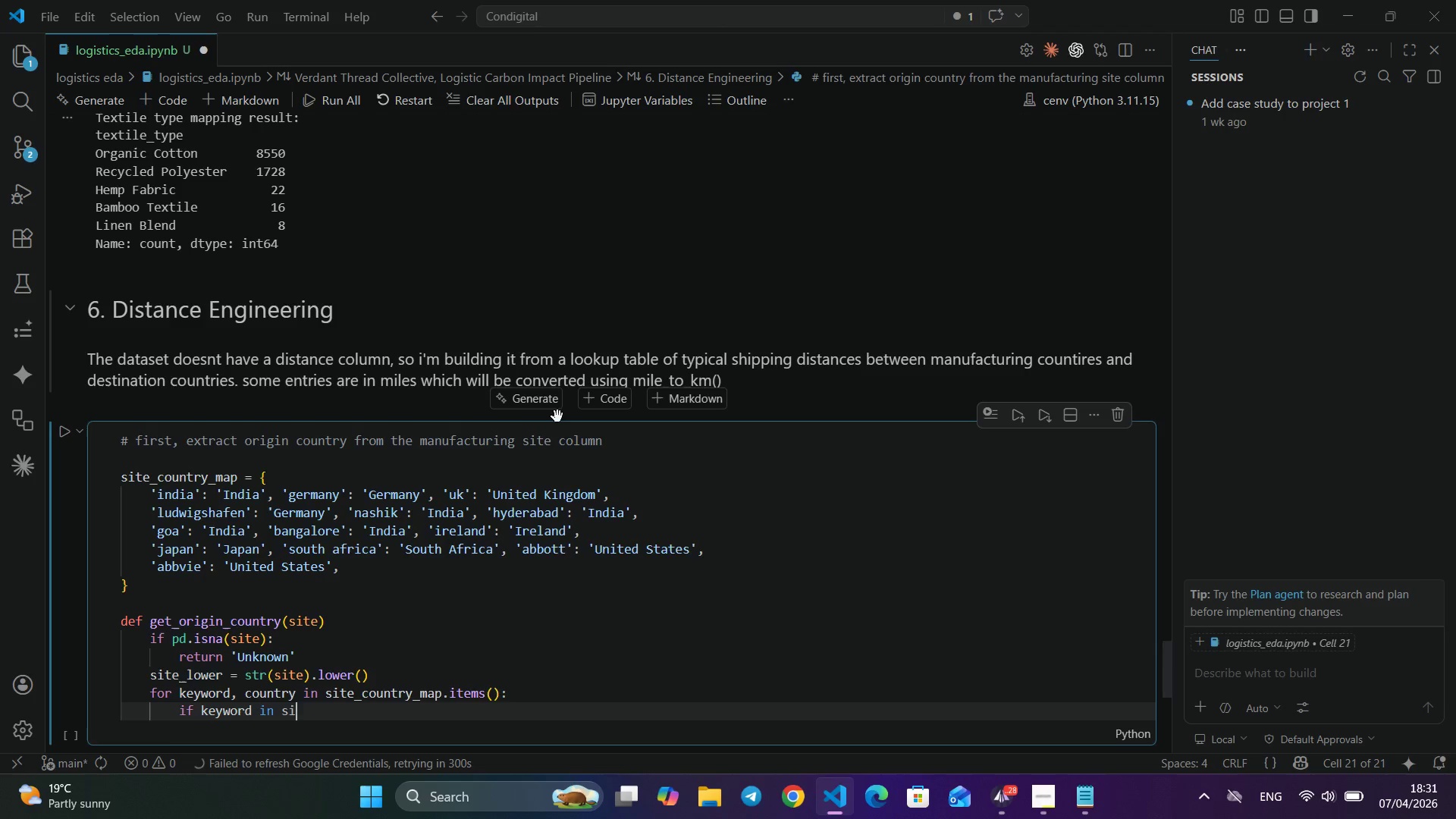 
type( in sitelo)
 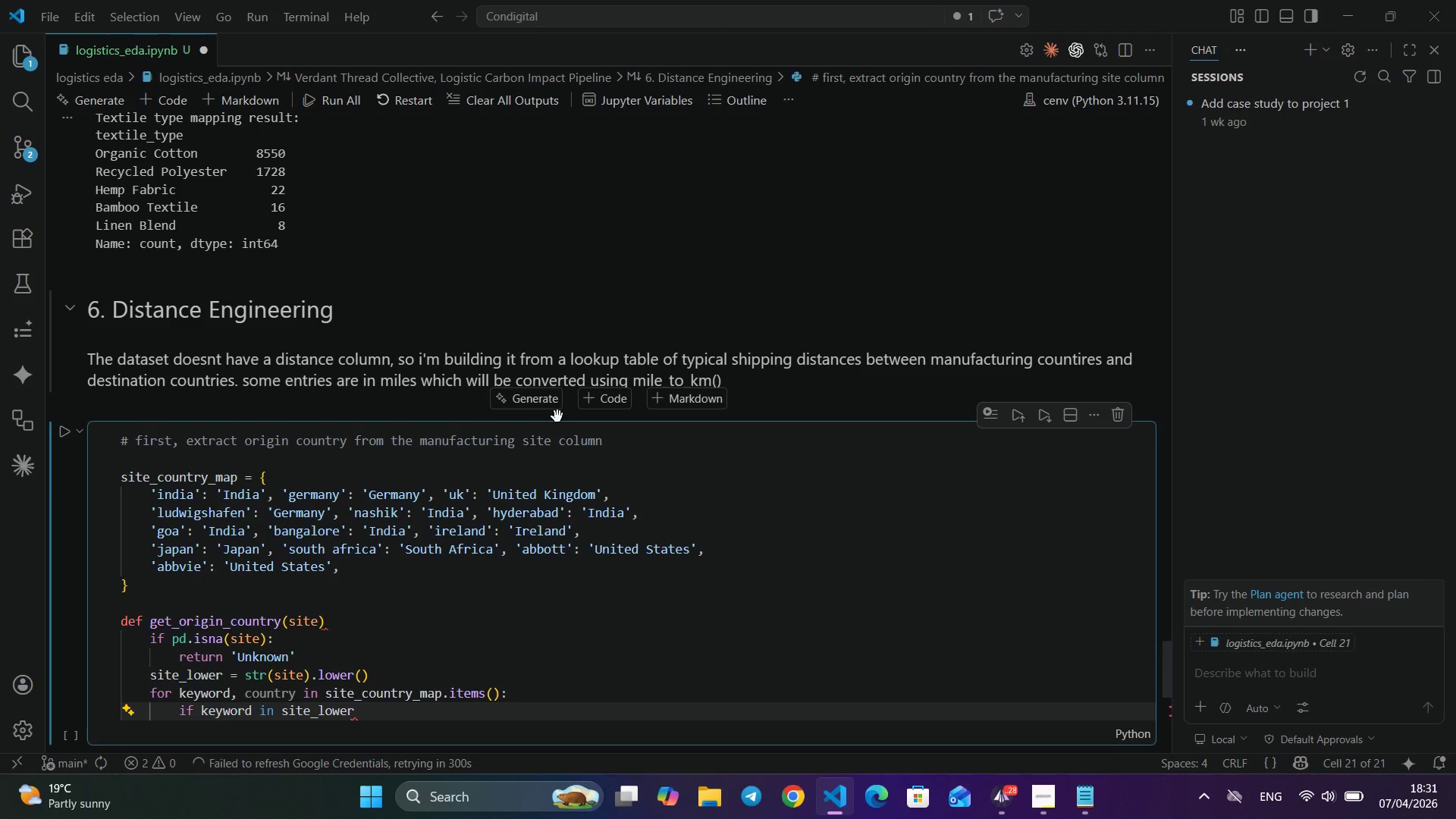 
key(Enter)
 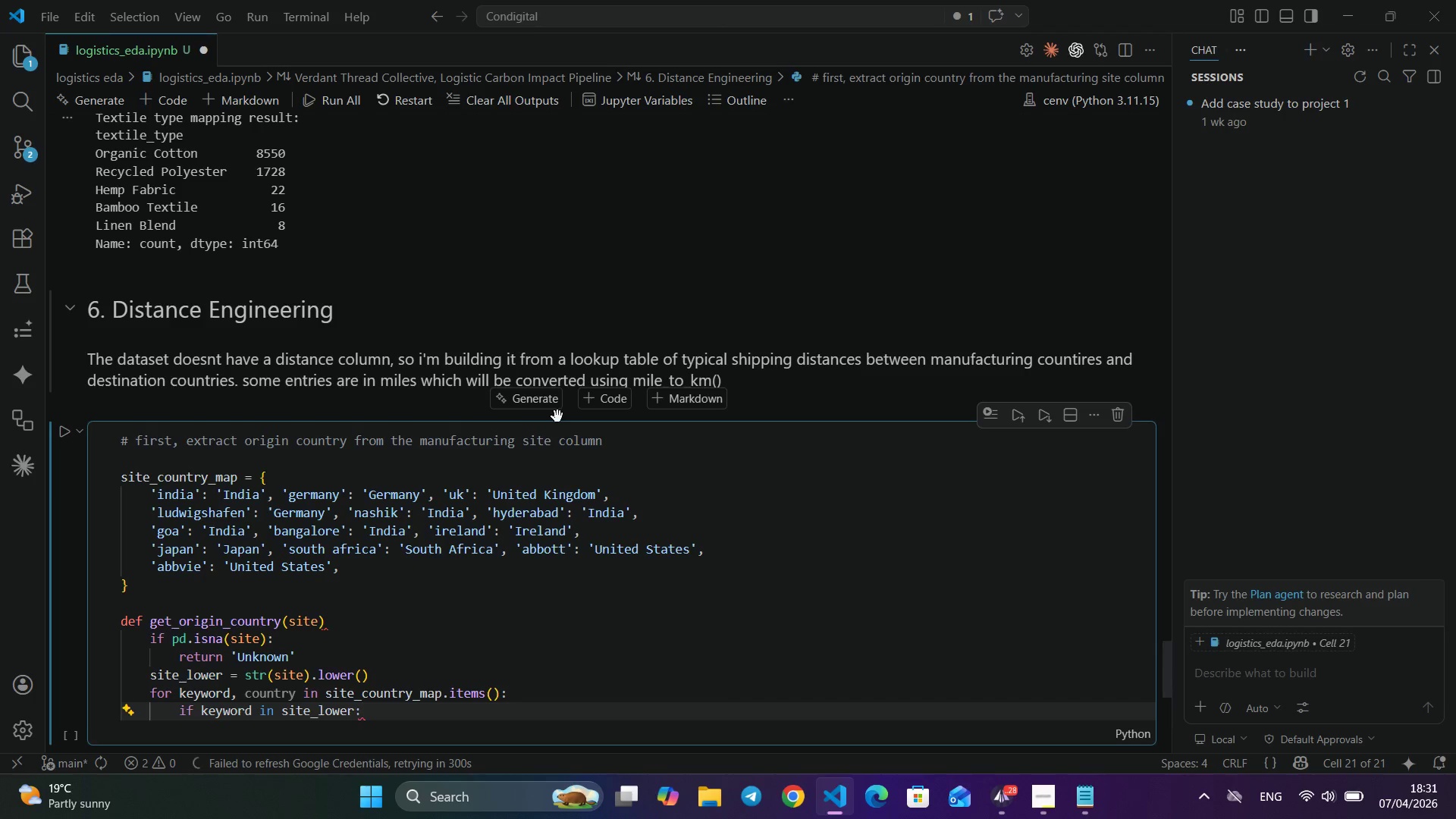 
key(Shift+ShiftLeft)
 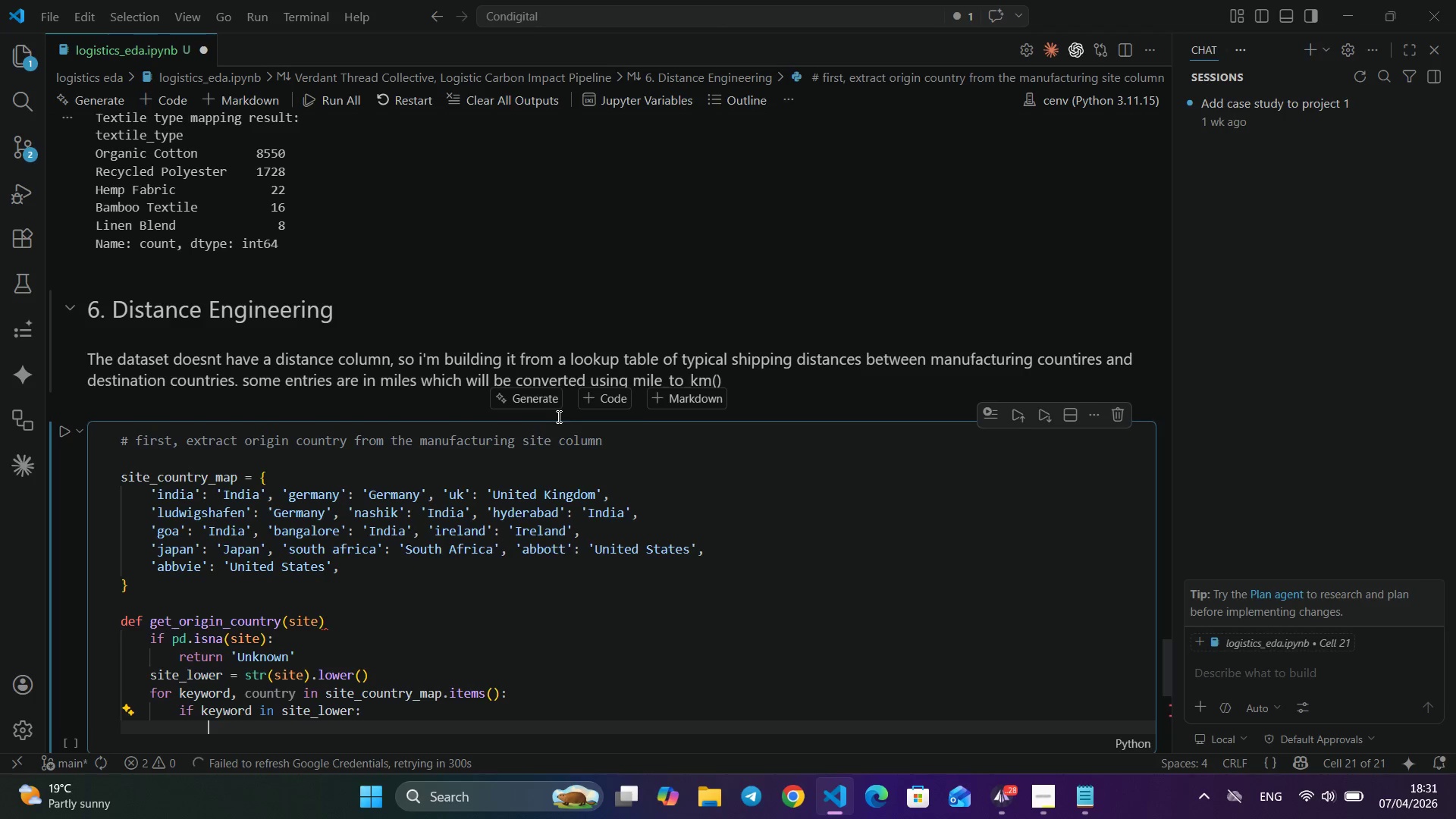 
key(Shift+Semicolon)
 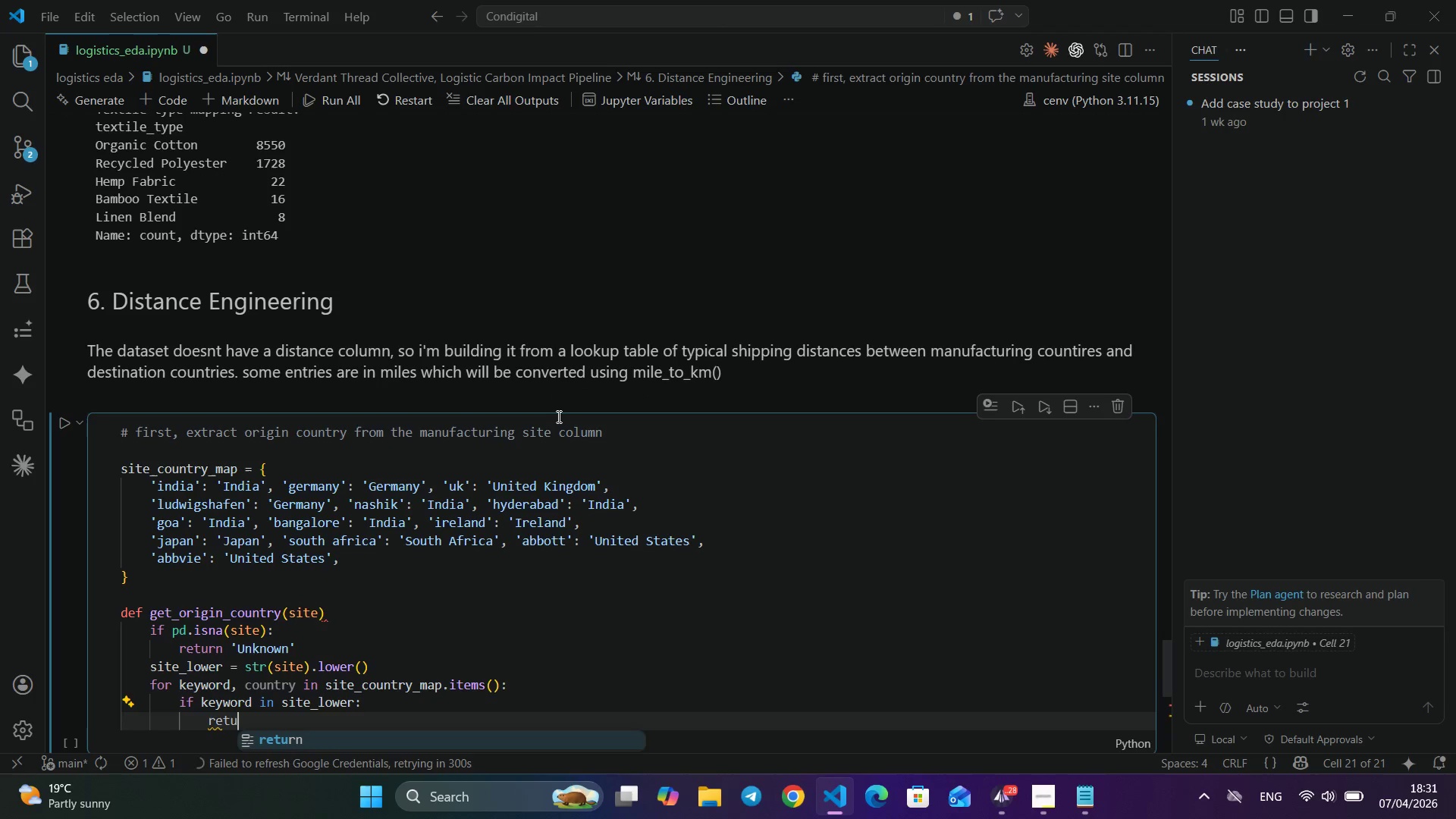 
key(Enter)
 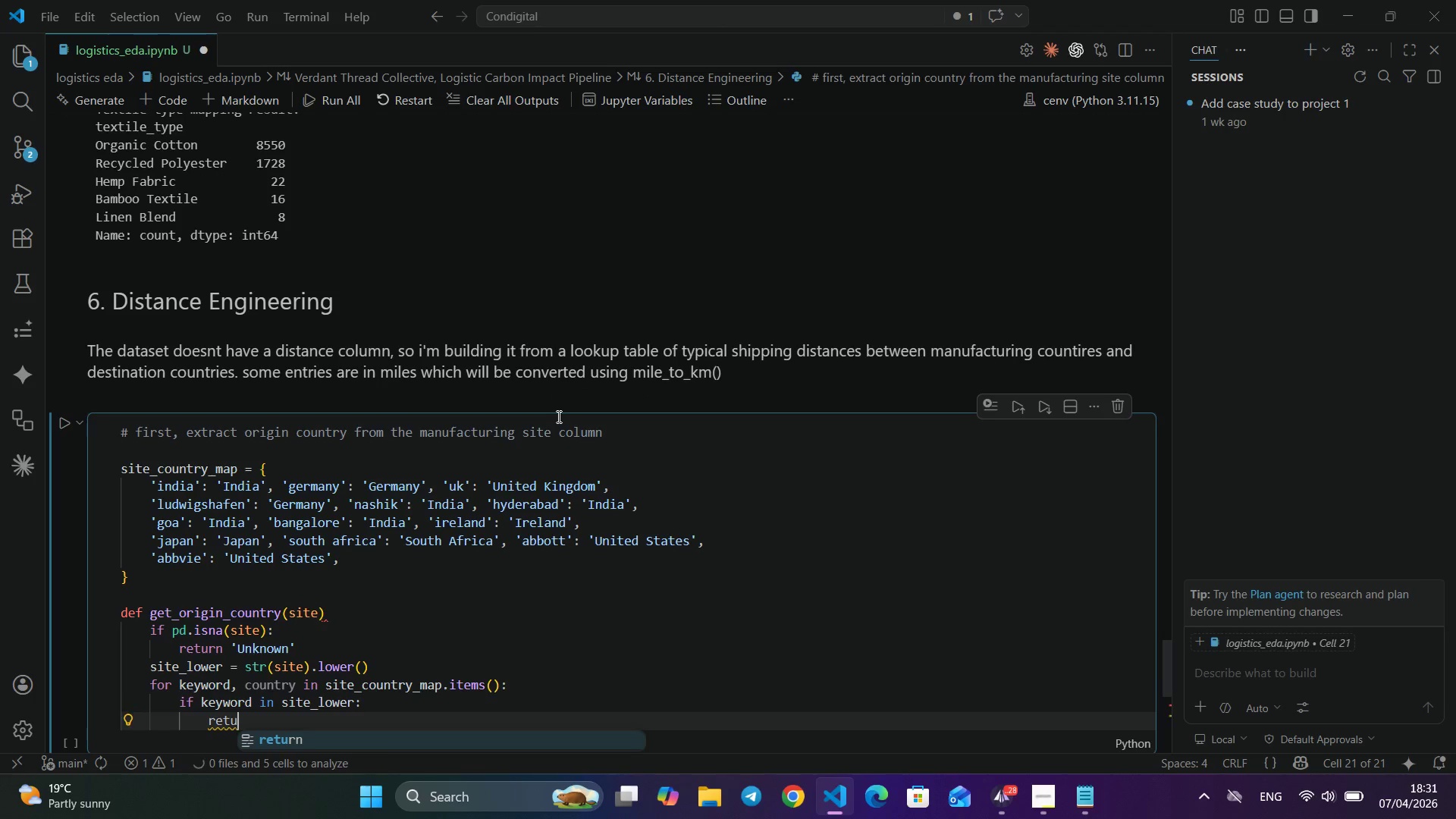 
type(retu)
 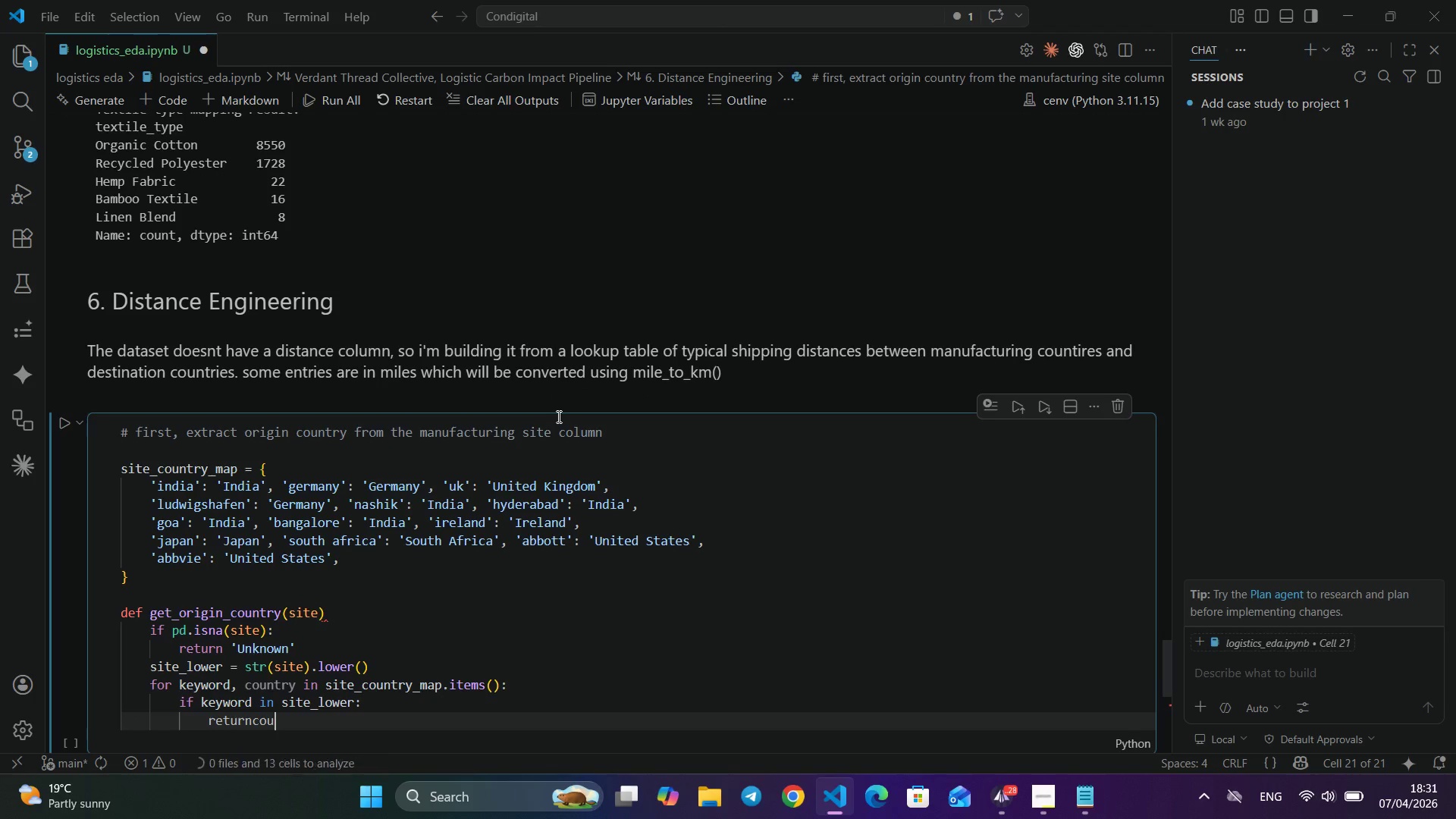 
key(Enter)
 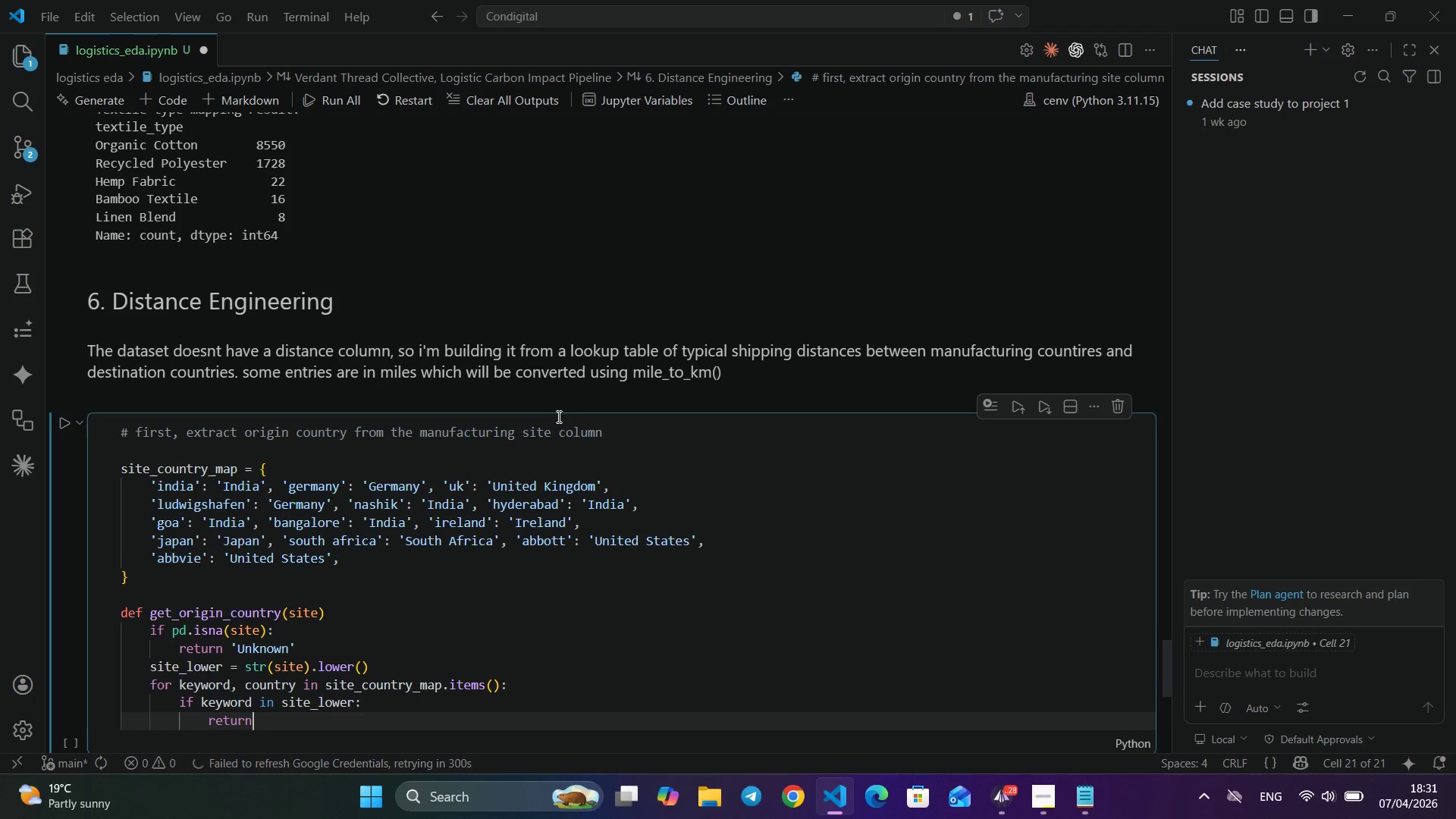 
type(cou)
key(Backspace)
key(Backspace)
key(Backspace)
type( cu)
key(Backspace)
type(ount)
 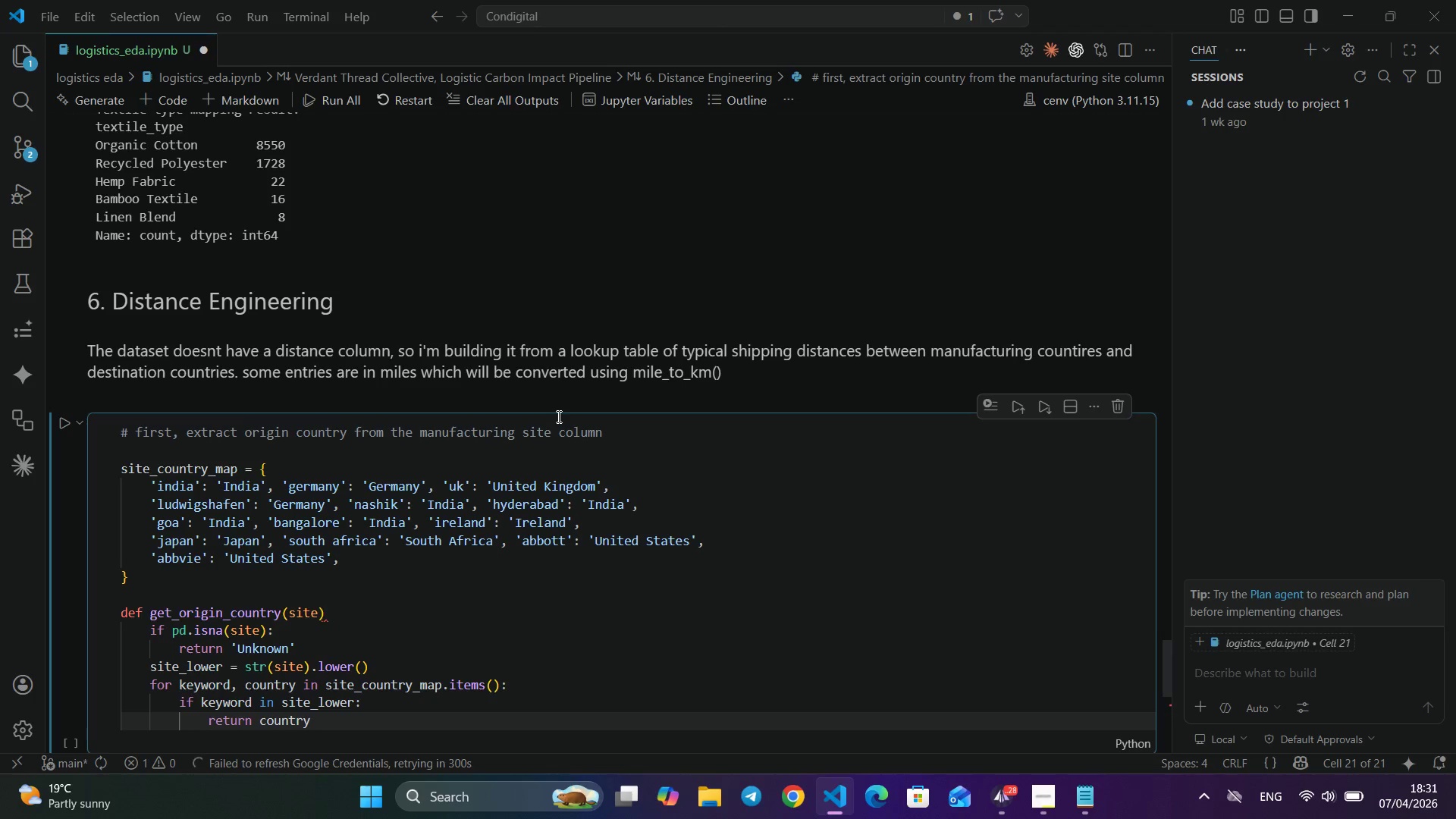 
key(Enter)
 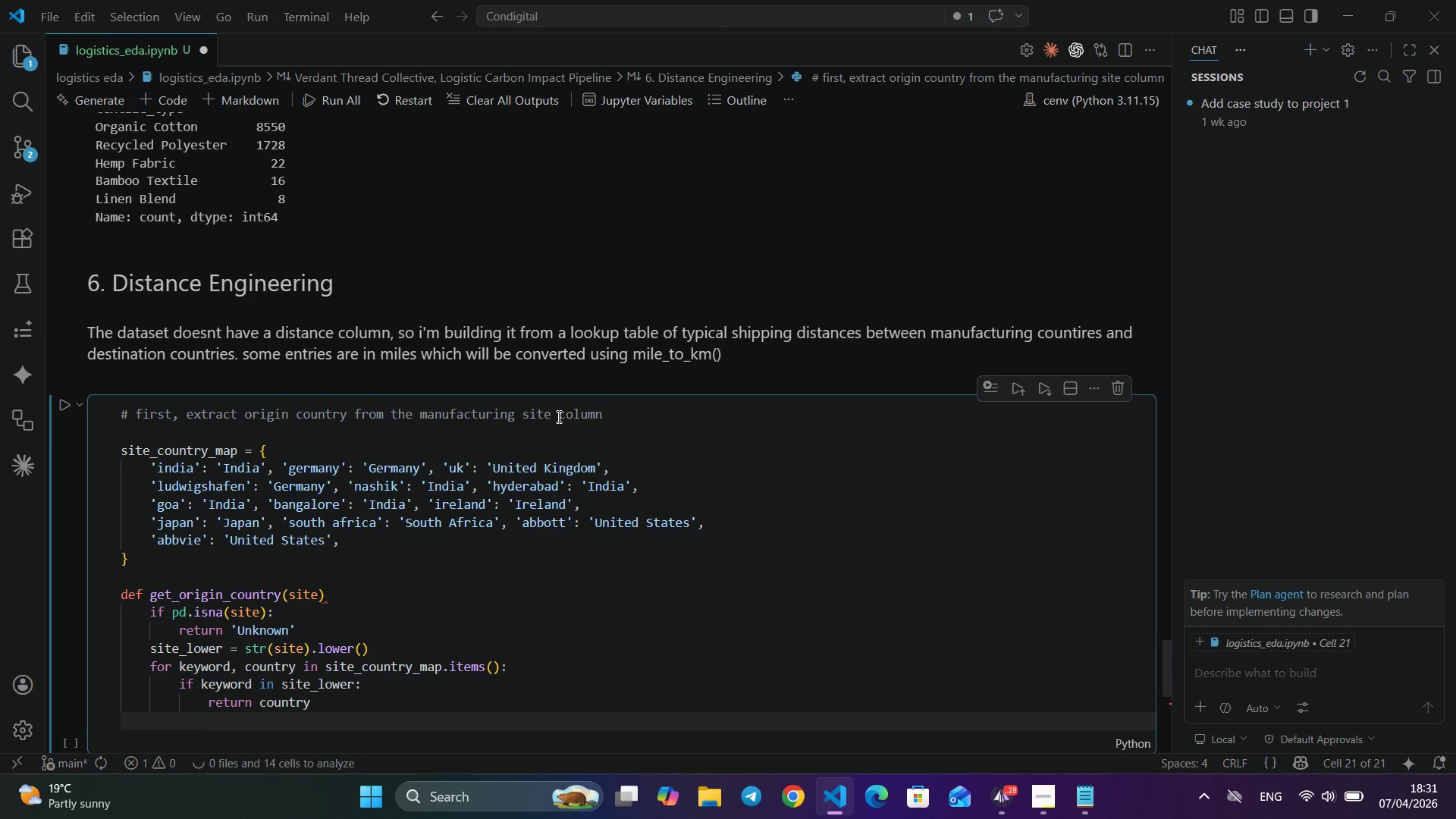 
key(Enter)
 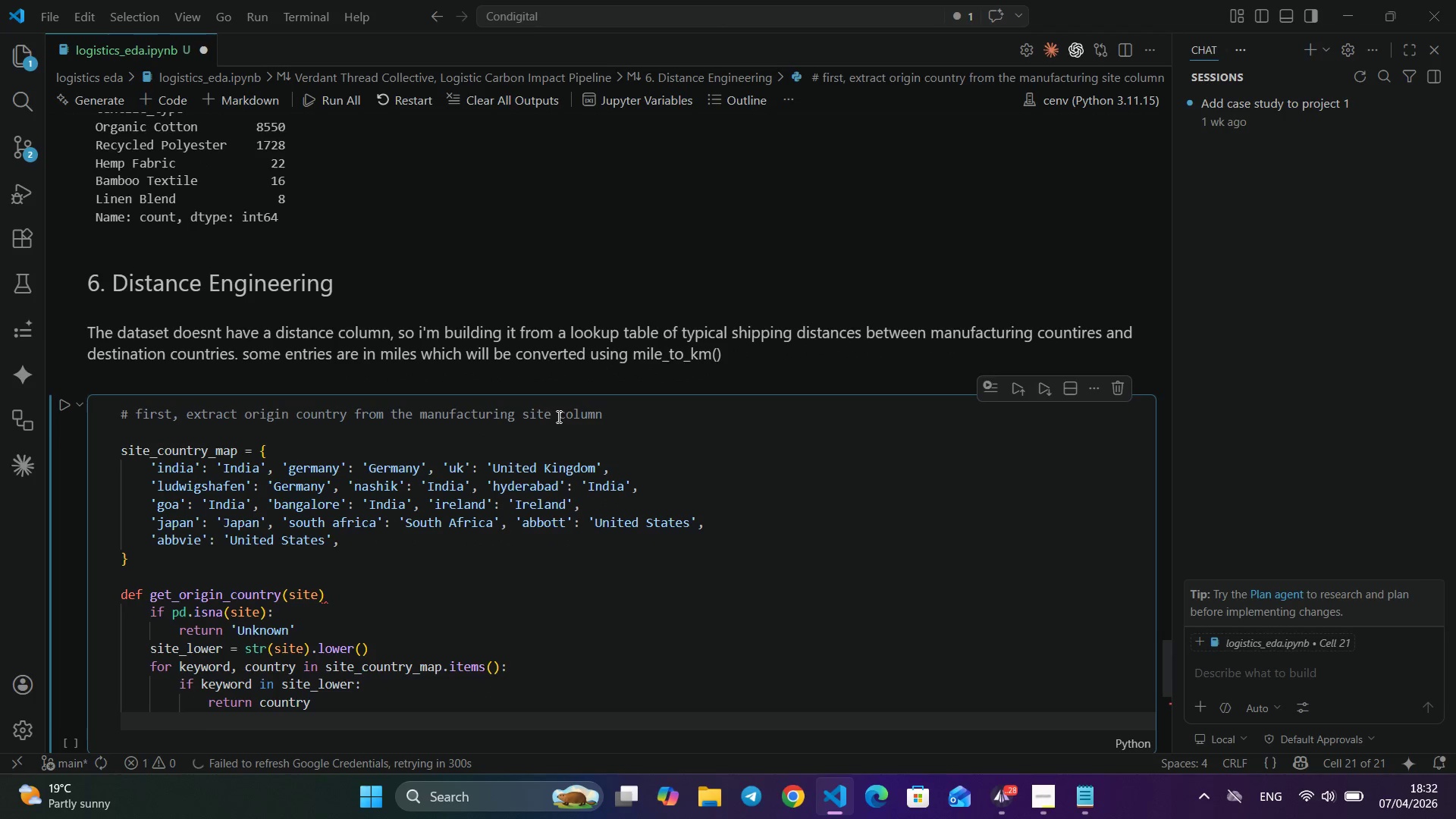 
key(Backspace)
type(retu)
 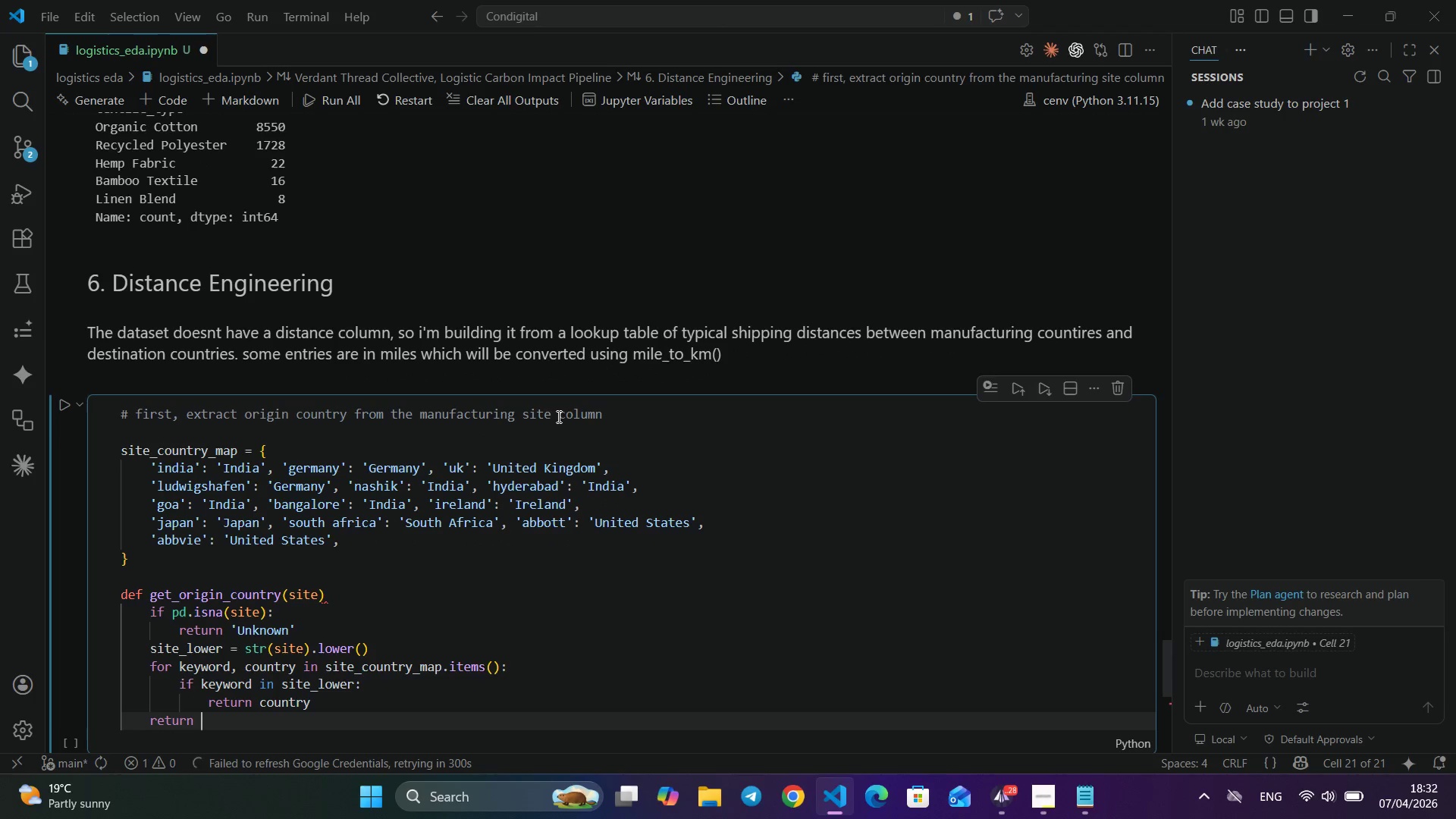 
key(Enter)
 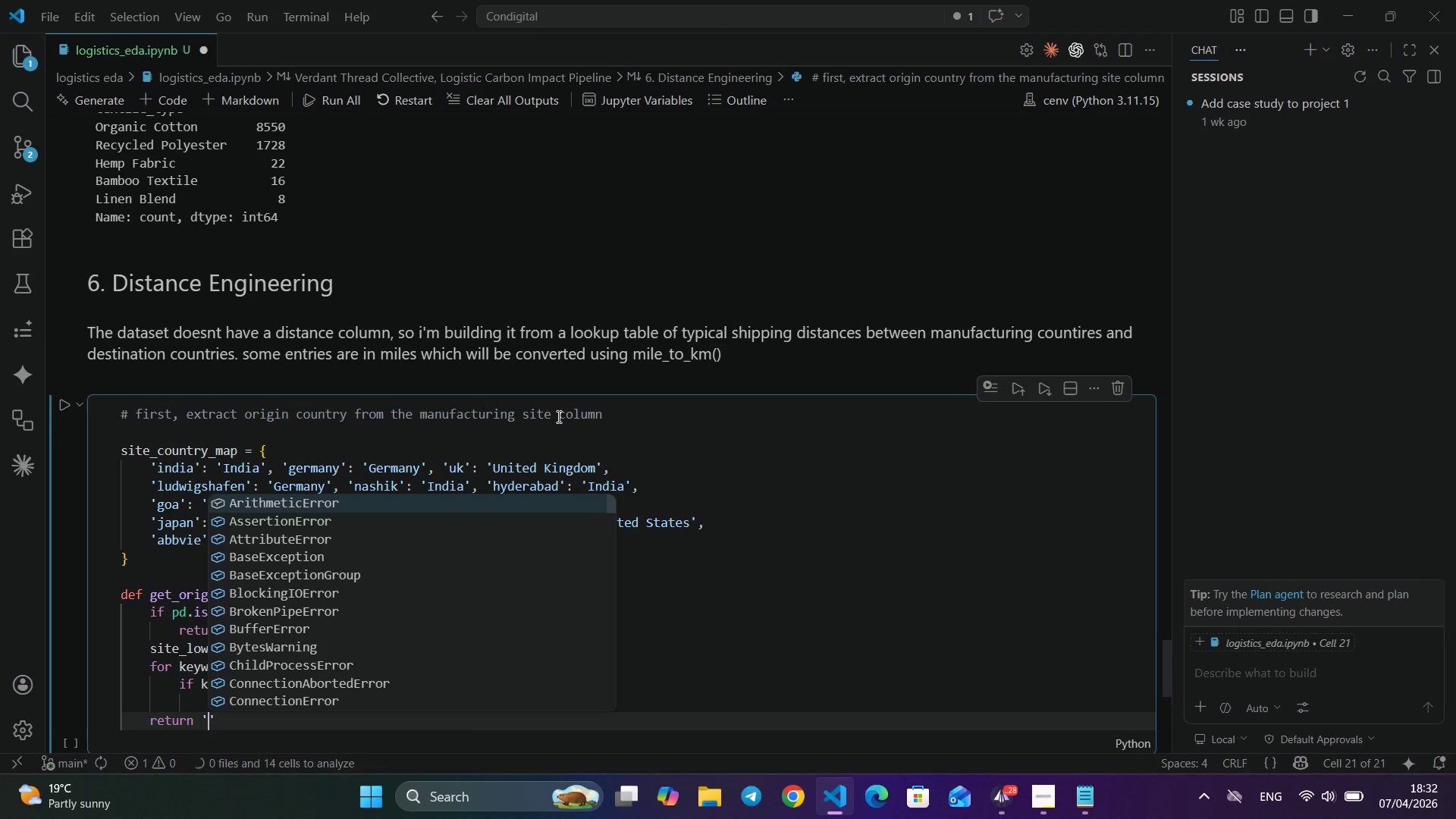 
type( 'Uknown)
key(Backspace)
key(Backspace)
key(Backspace)
key(Backspace)
key(Backspace)
type(nkown)
 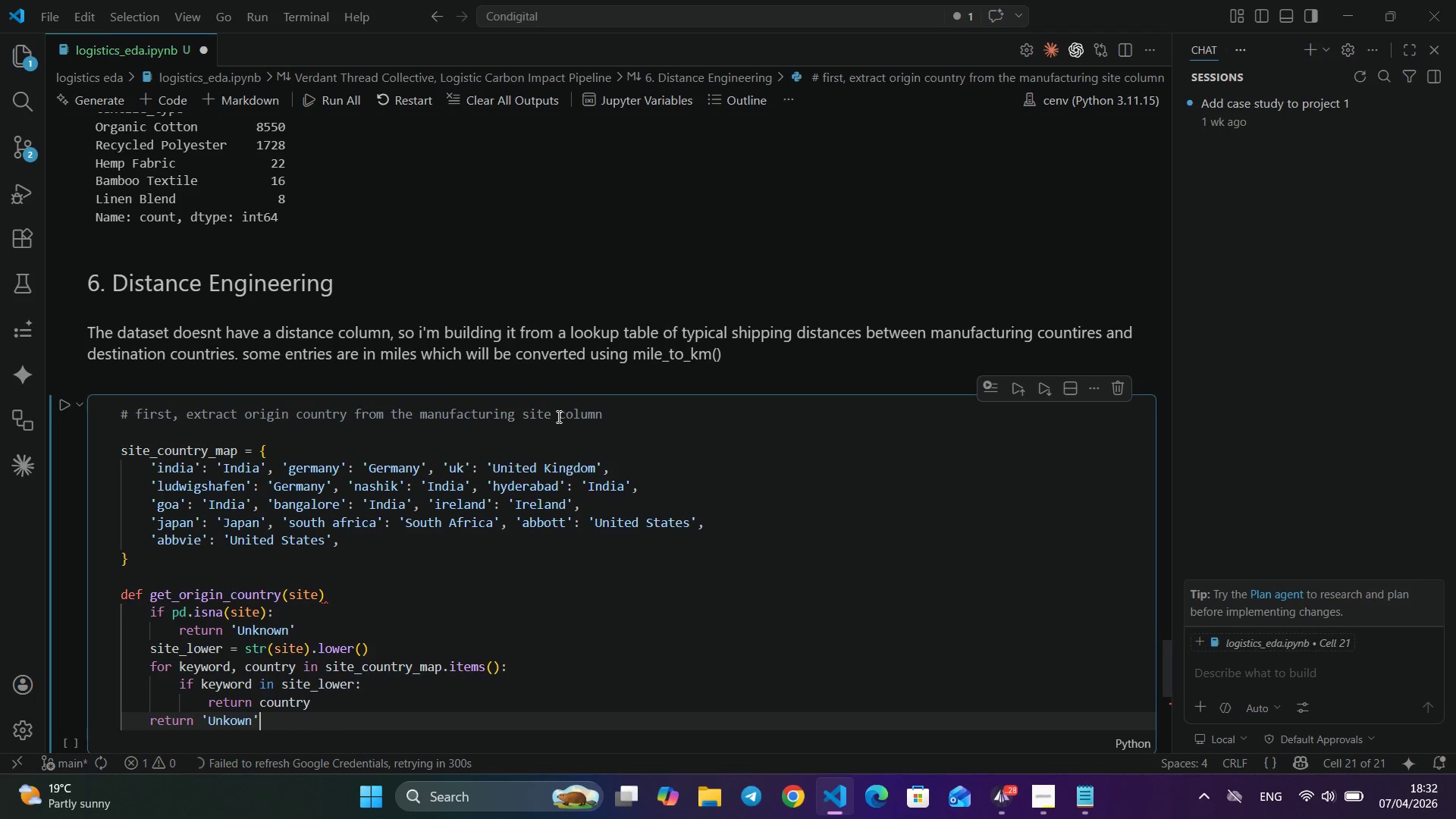 
key(ArrowRight)
 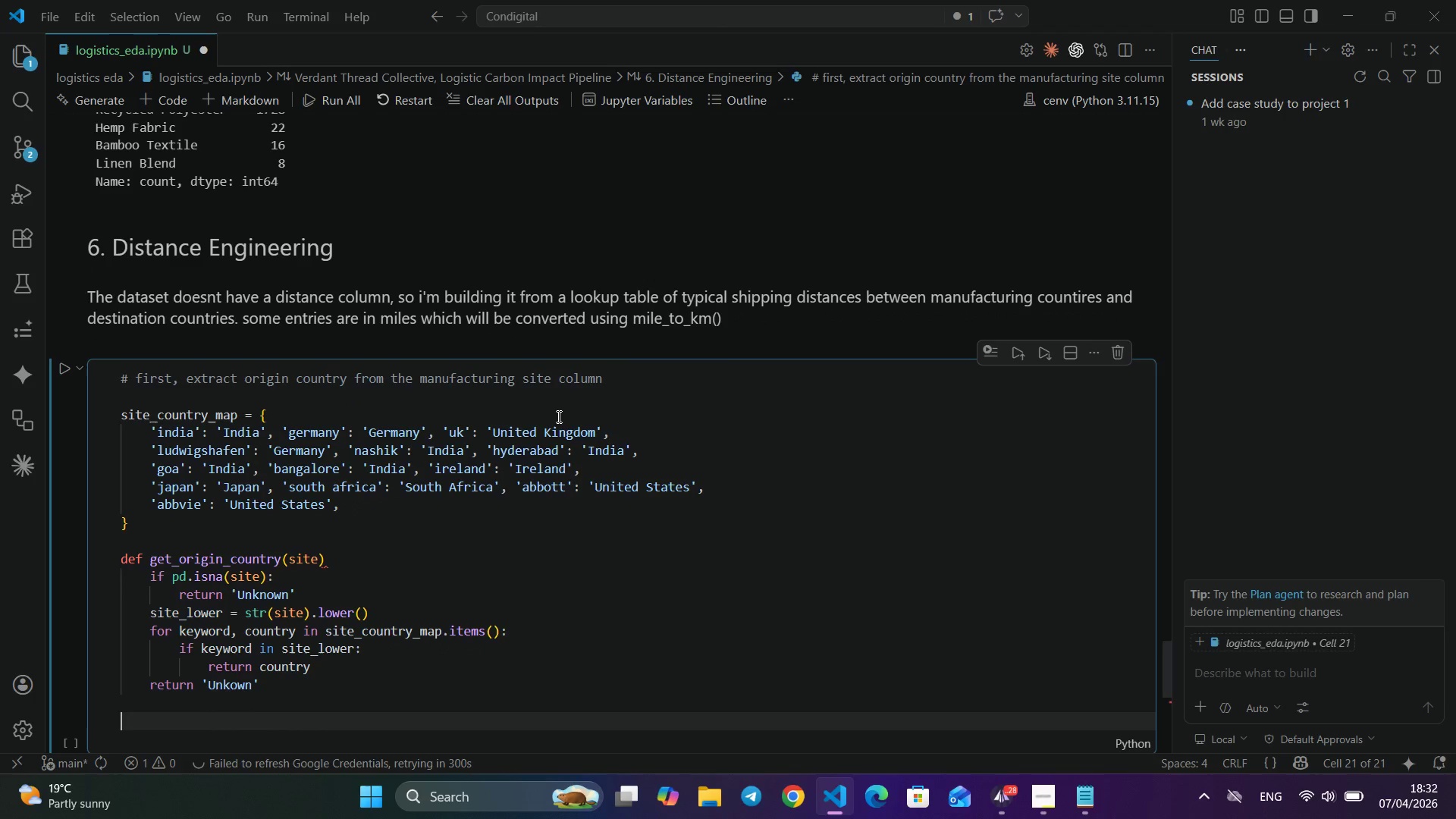 
key(Enter)
 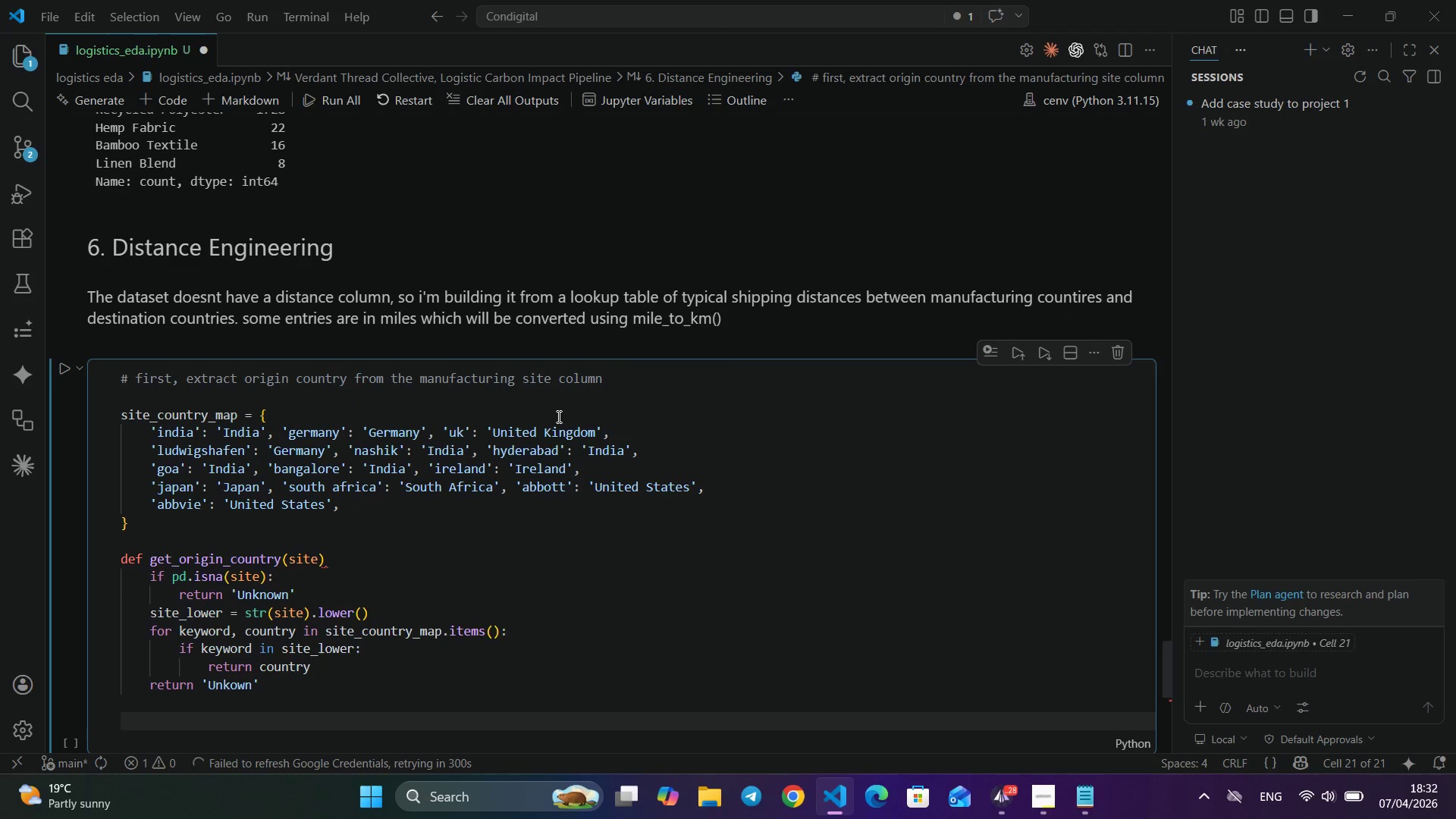 
key(Enter)
 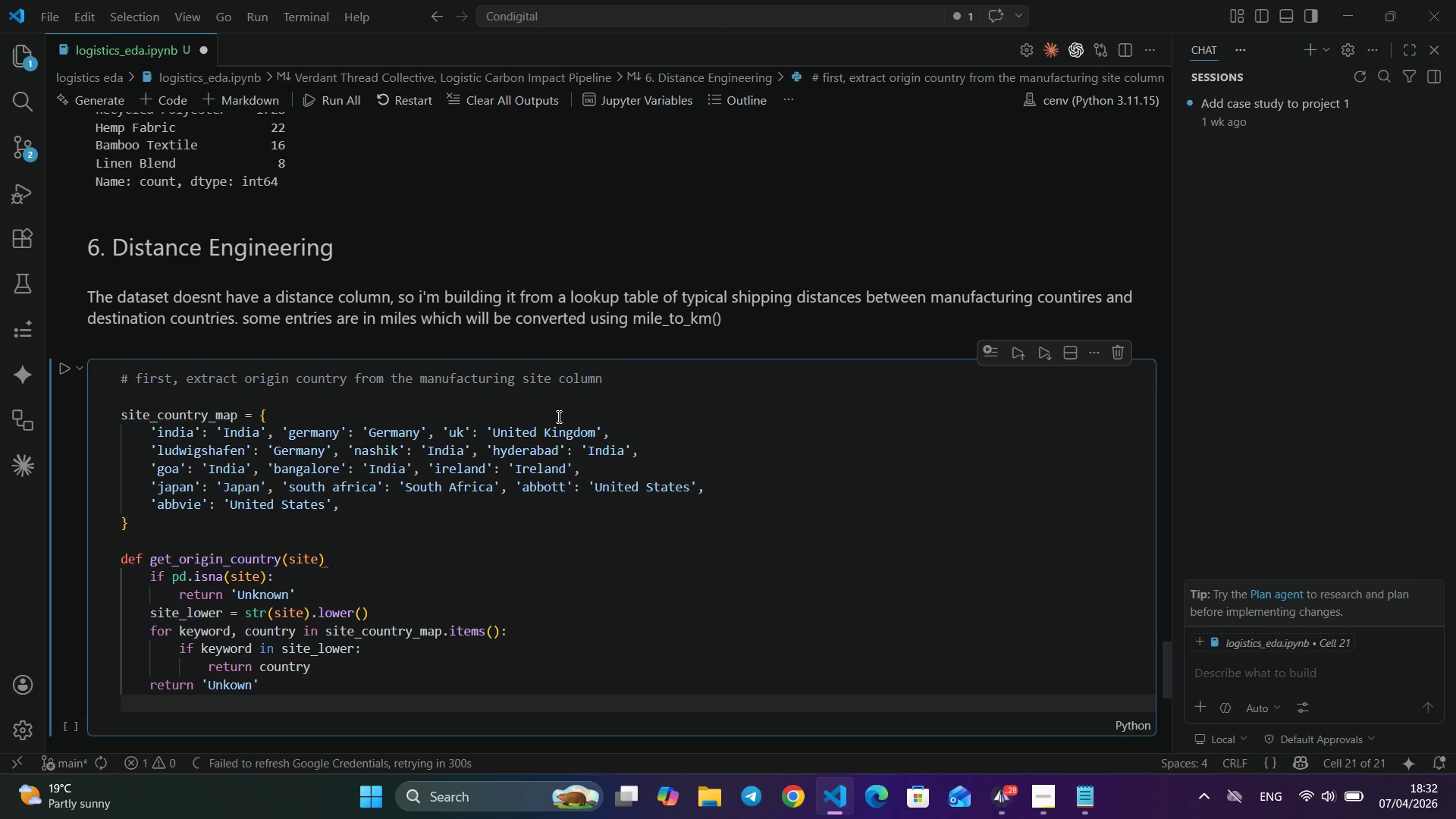 
key(Backspace)
 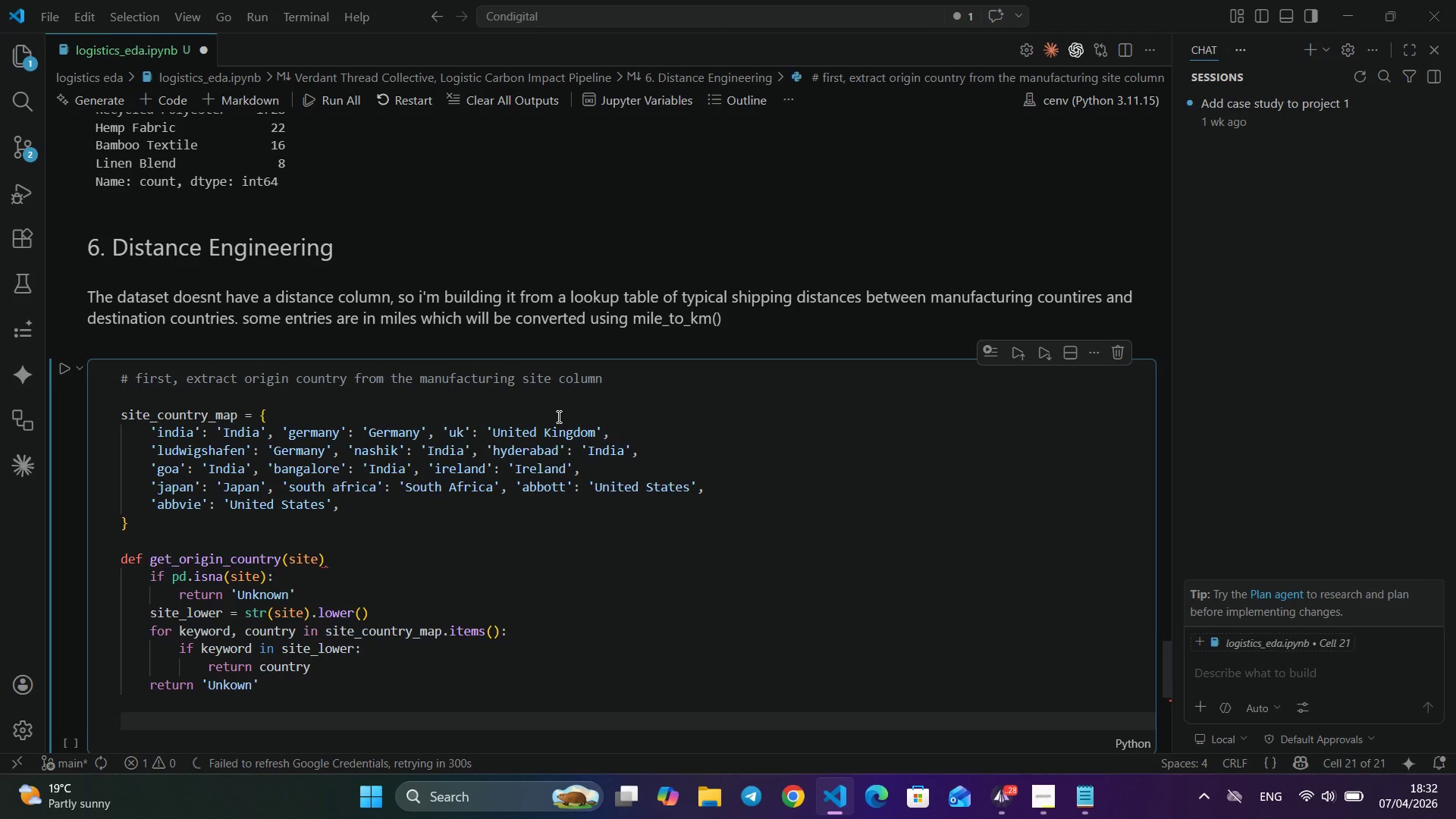 
key(Enter)
 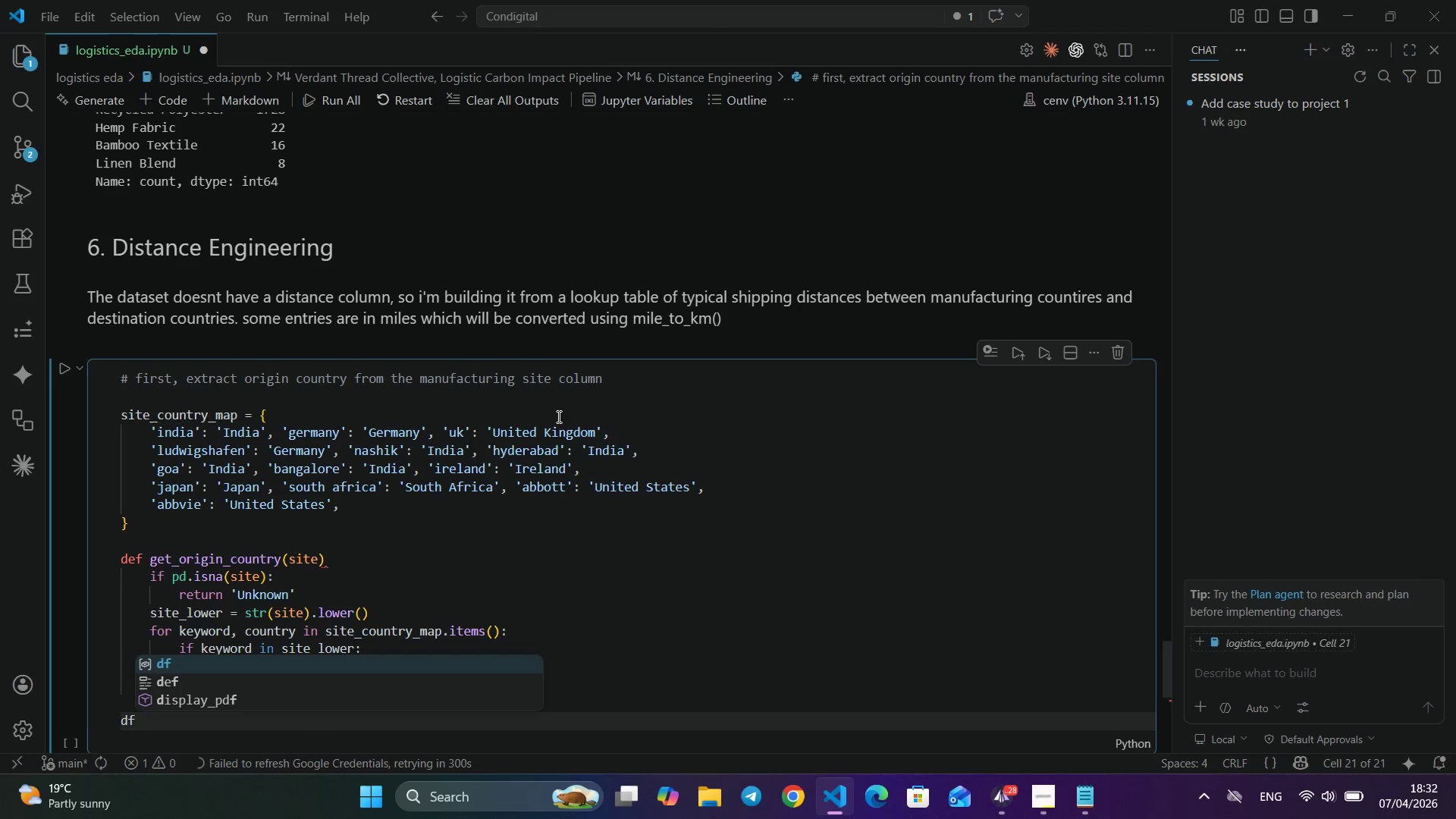 
type(df['r)
key(Backspace)
type(origin_COUNTRY)
 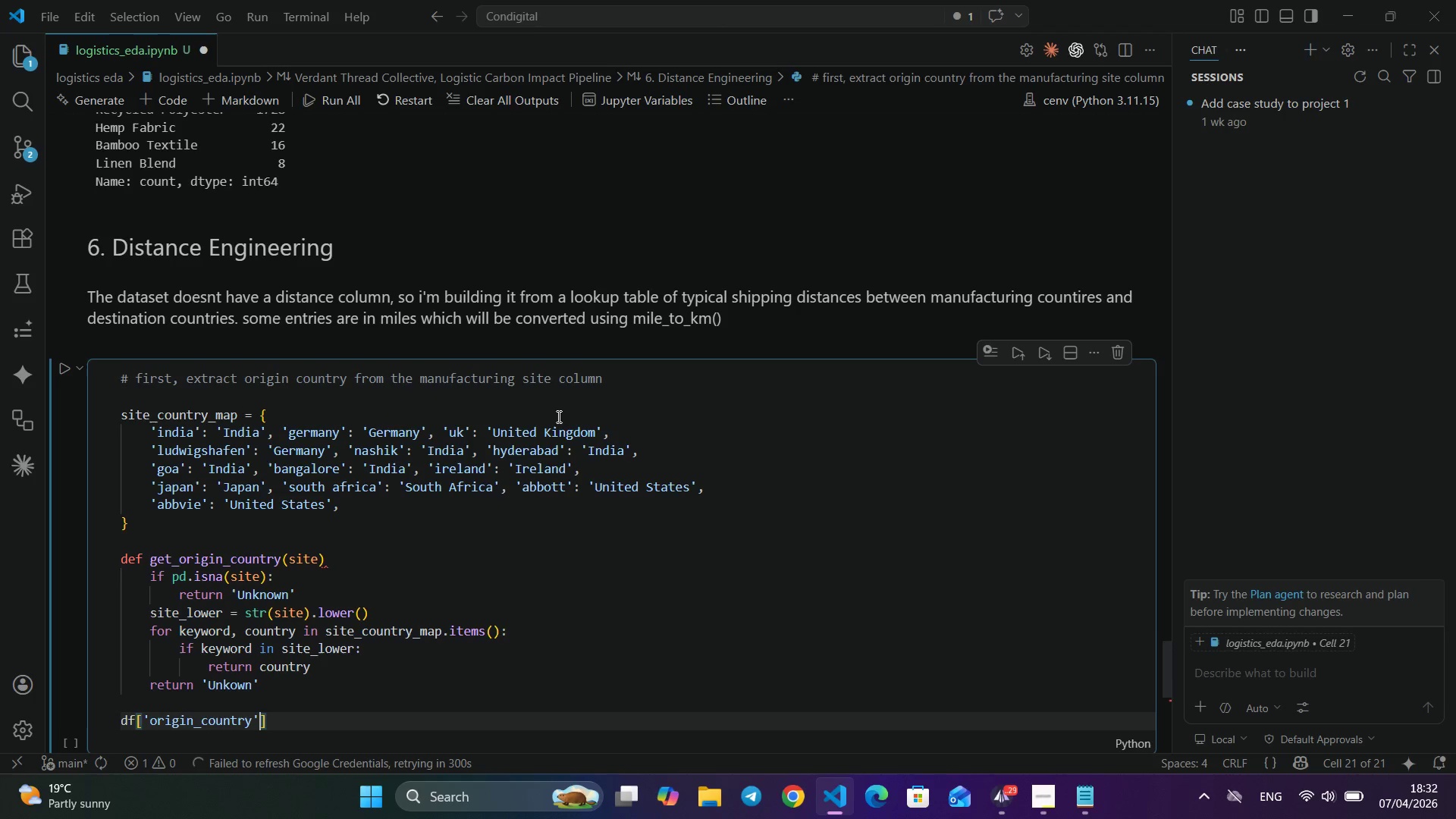 
key(Shift+ArrowRight)
 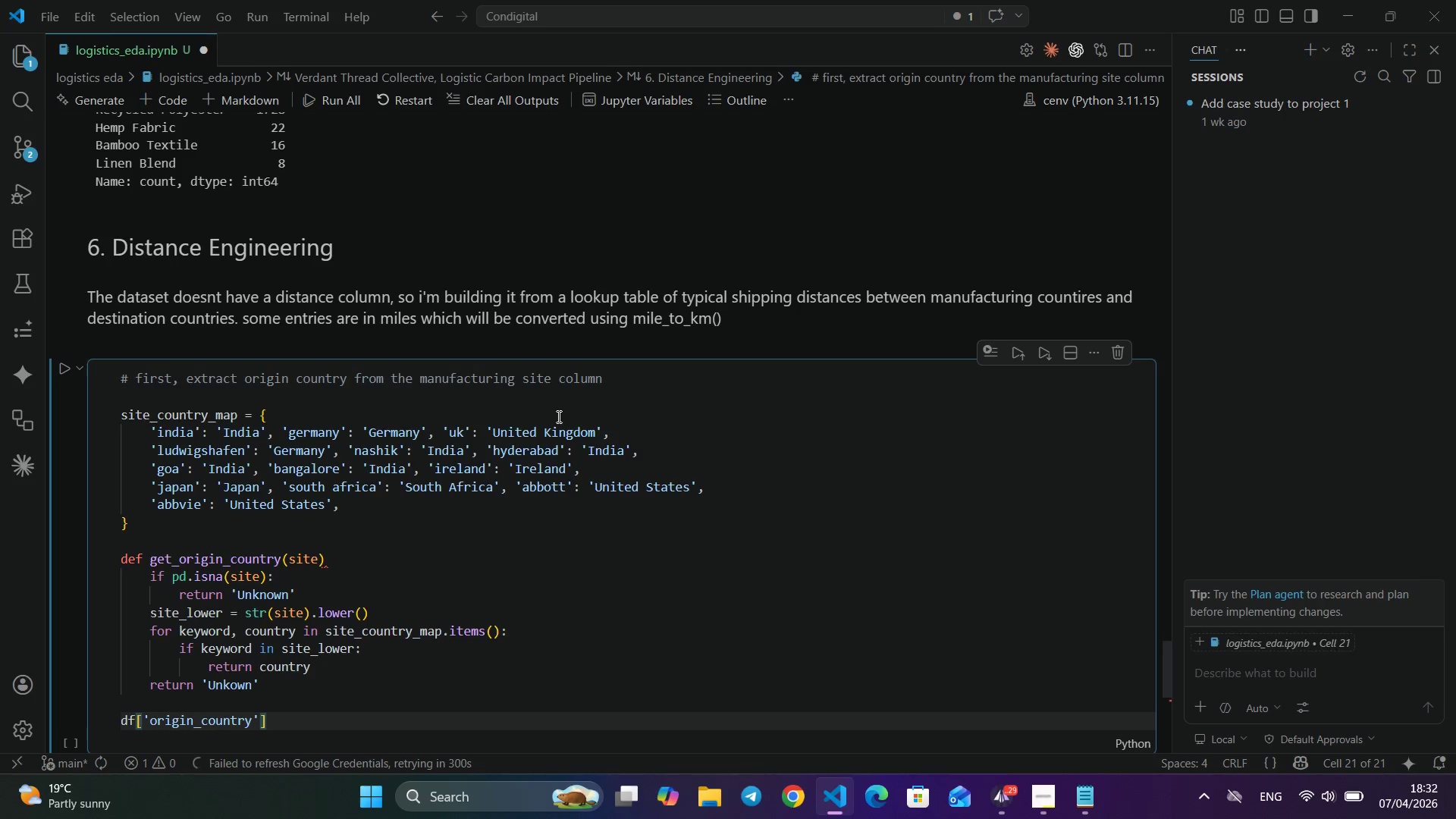 
key(Shift+ArrowRight)
 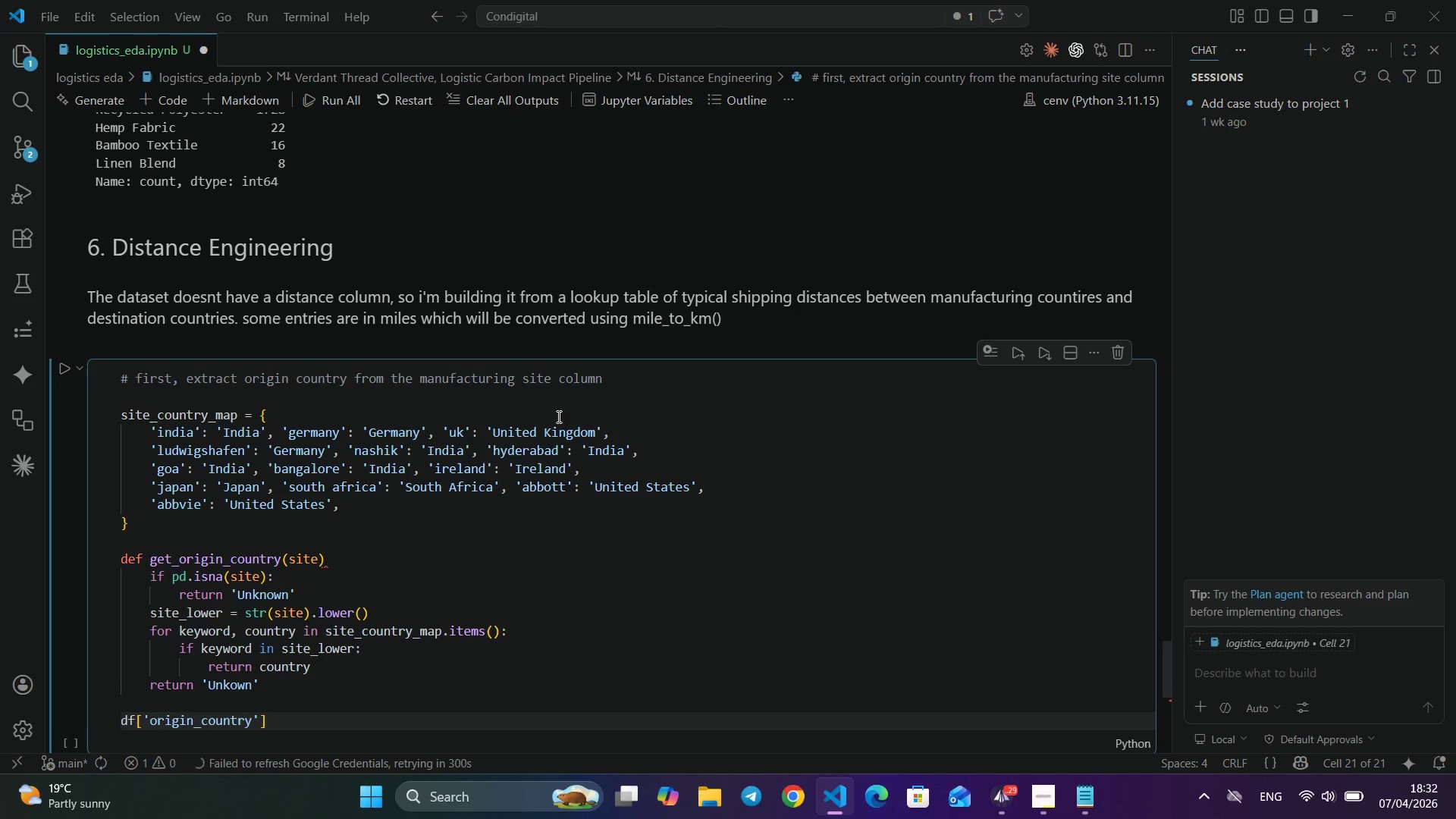 
type( + DF{"MANUFACTURING_site)
 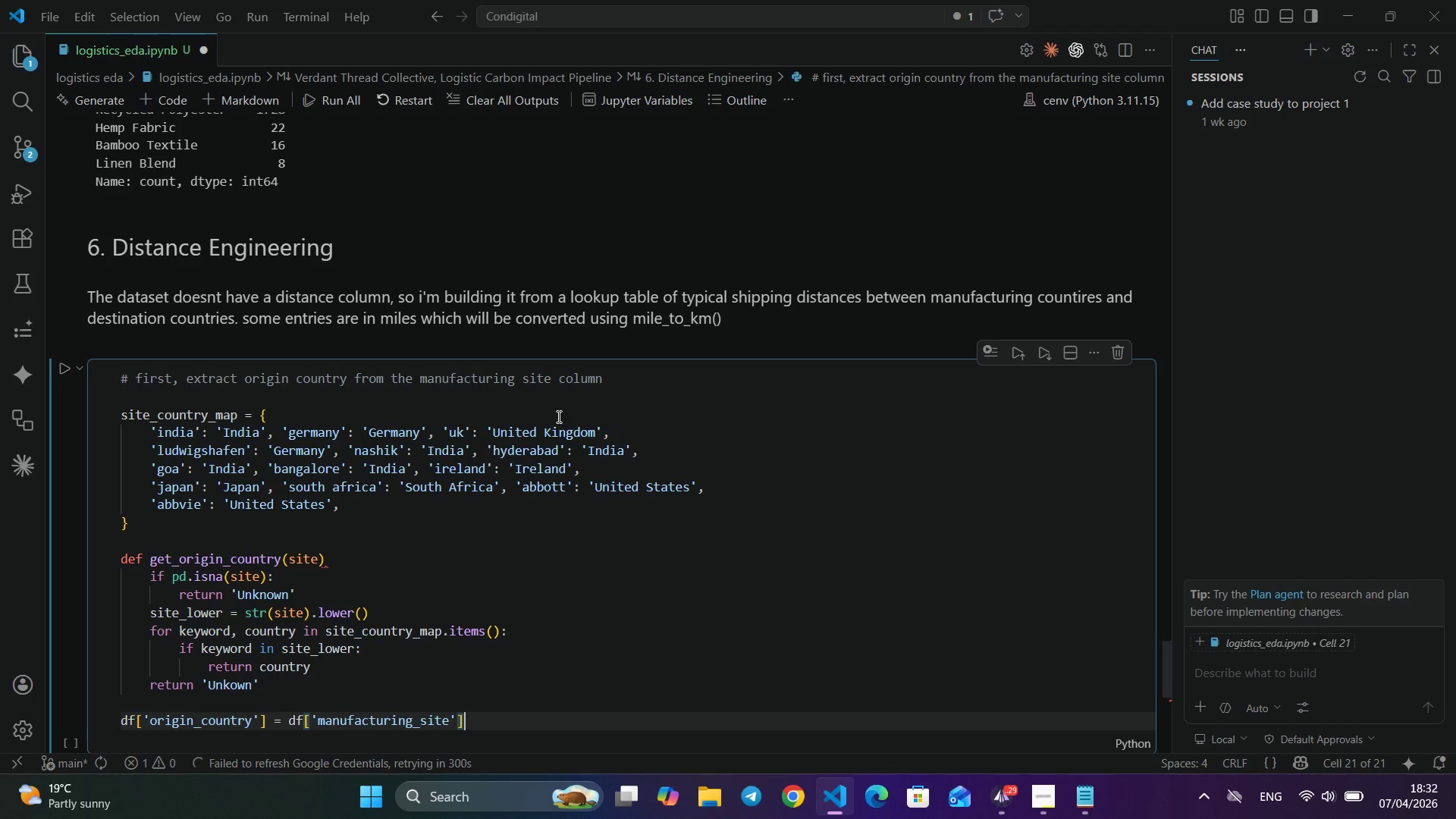 
key(ArrowRight)
 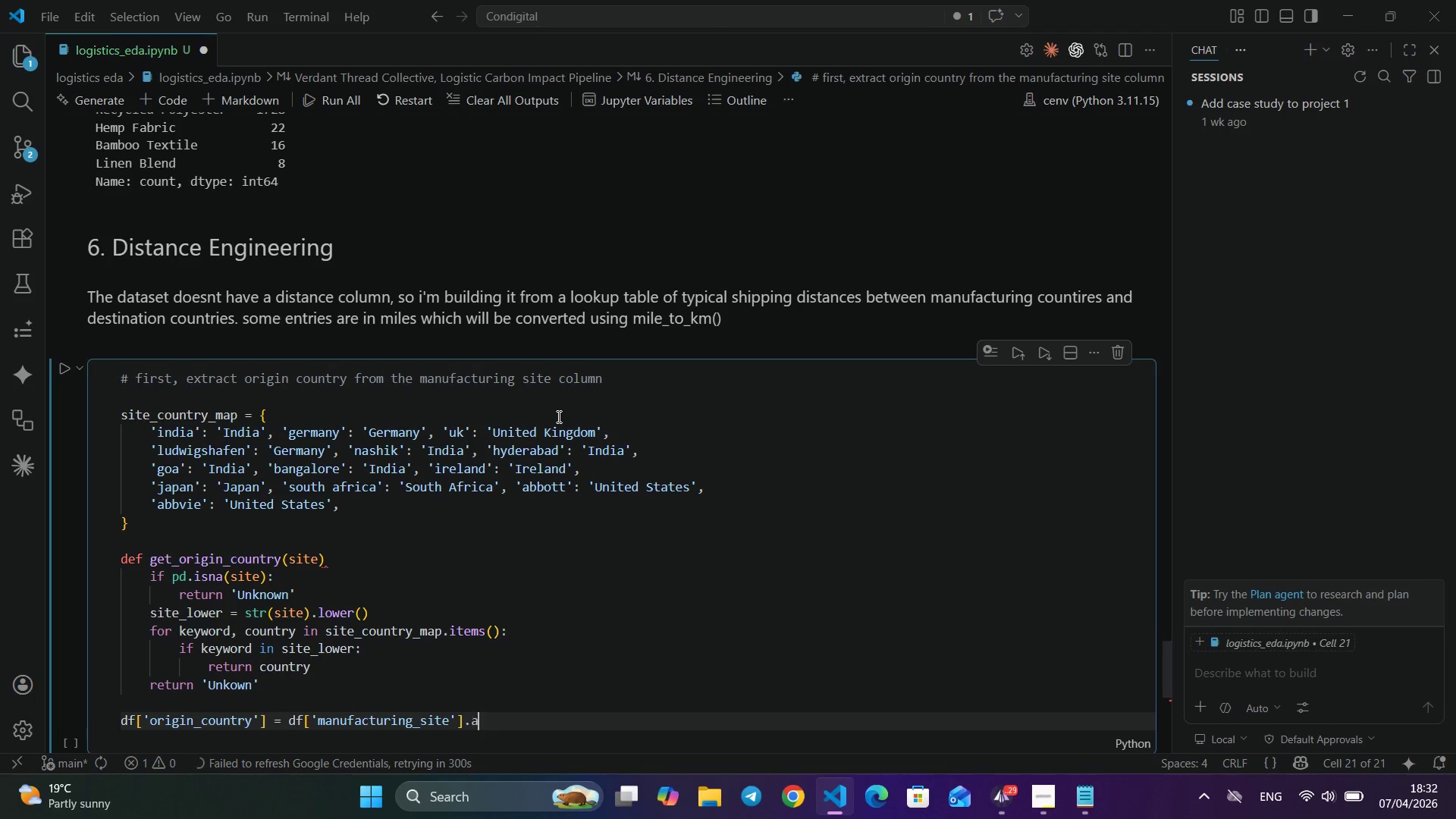 
key(ArrowRight)
 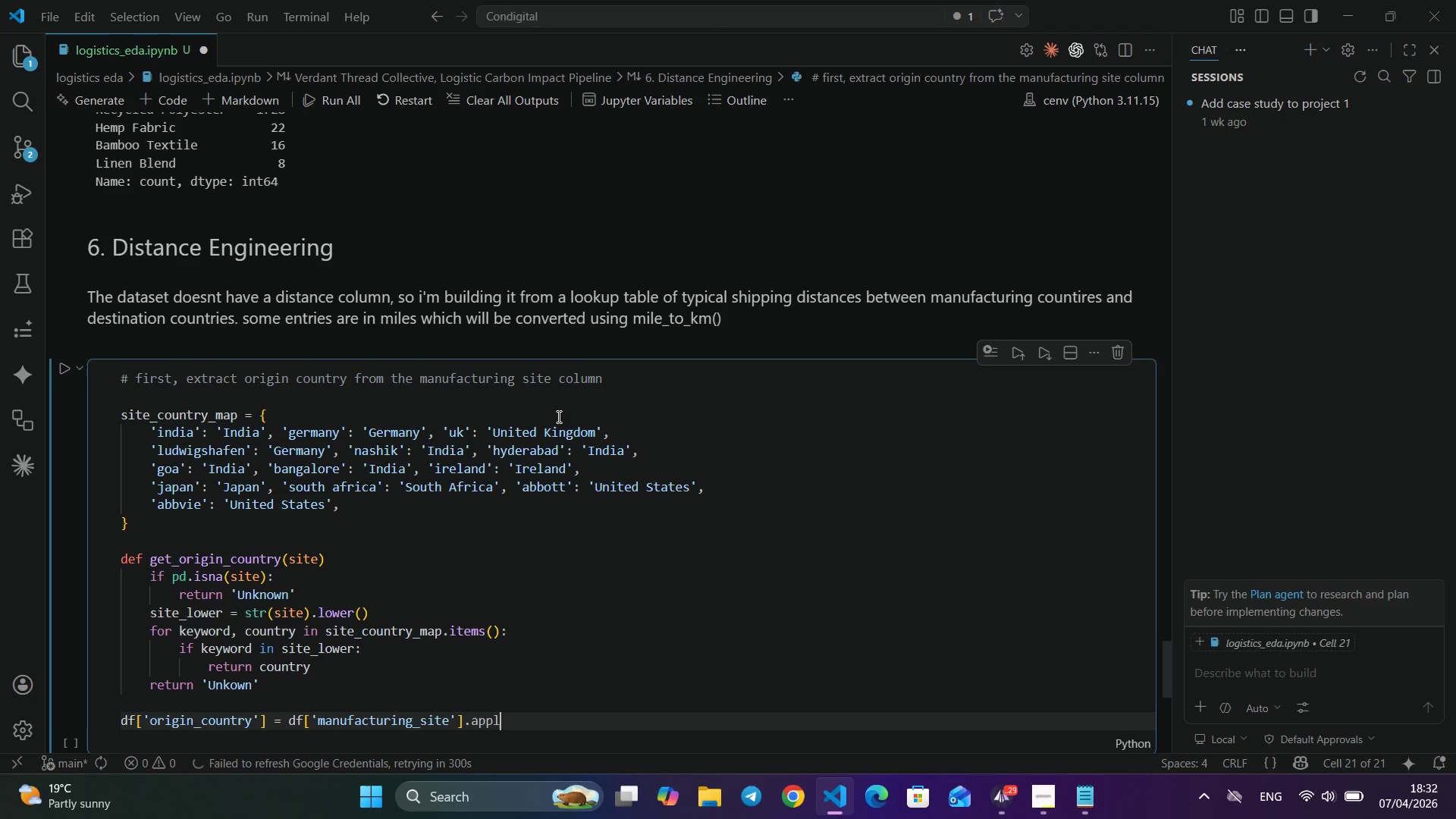 
type(.apply(get_or)
 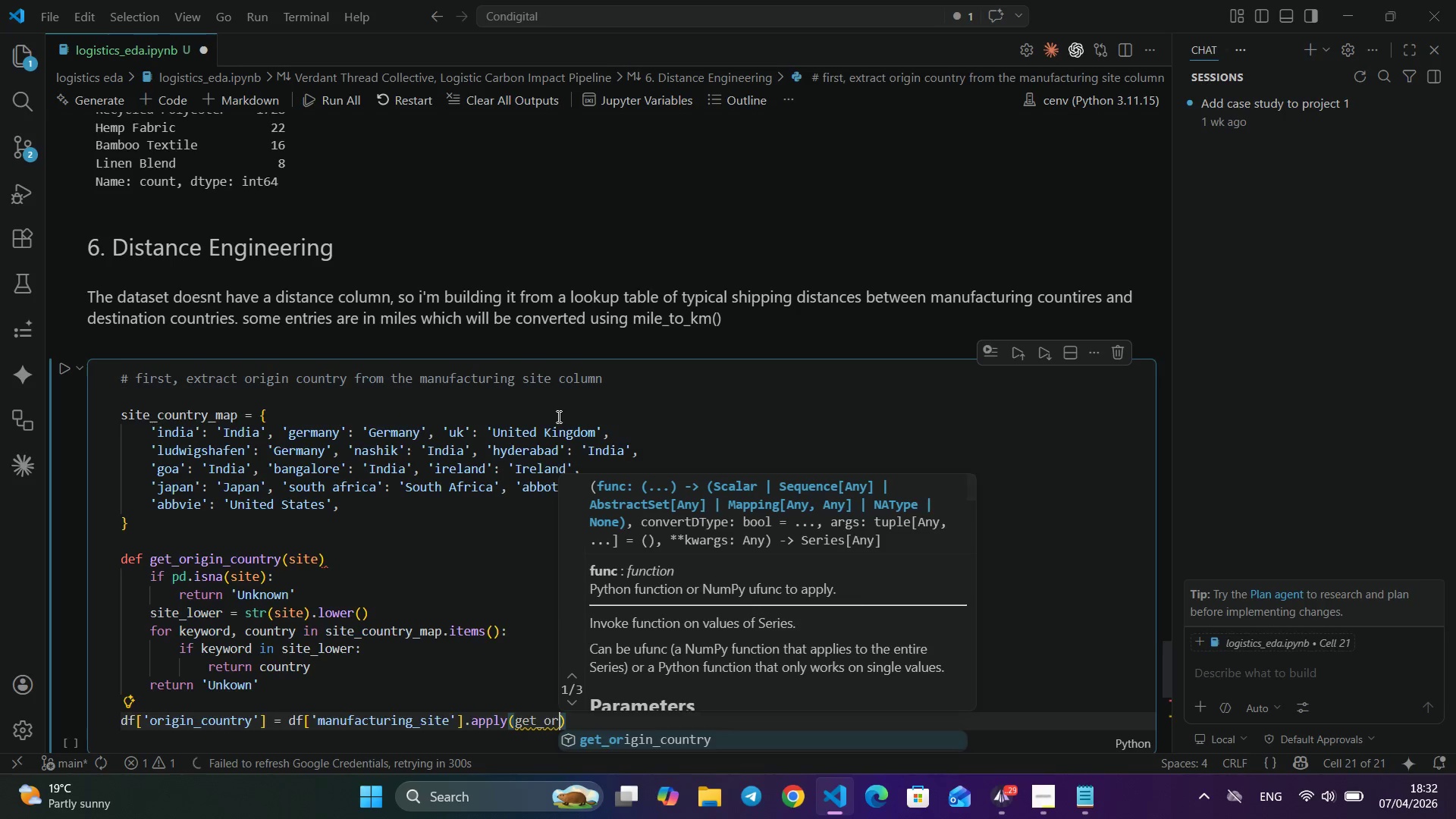 
scroll: coordinate [556, 378], scroll_direction: down, amount: 8.0
 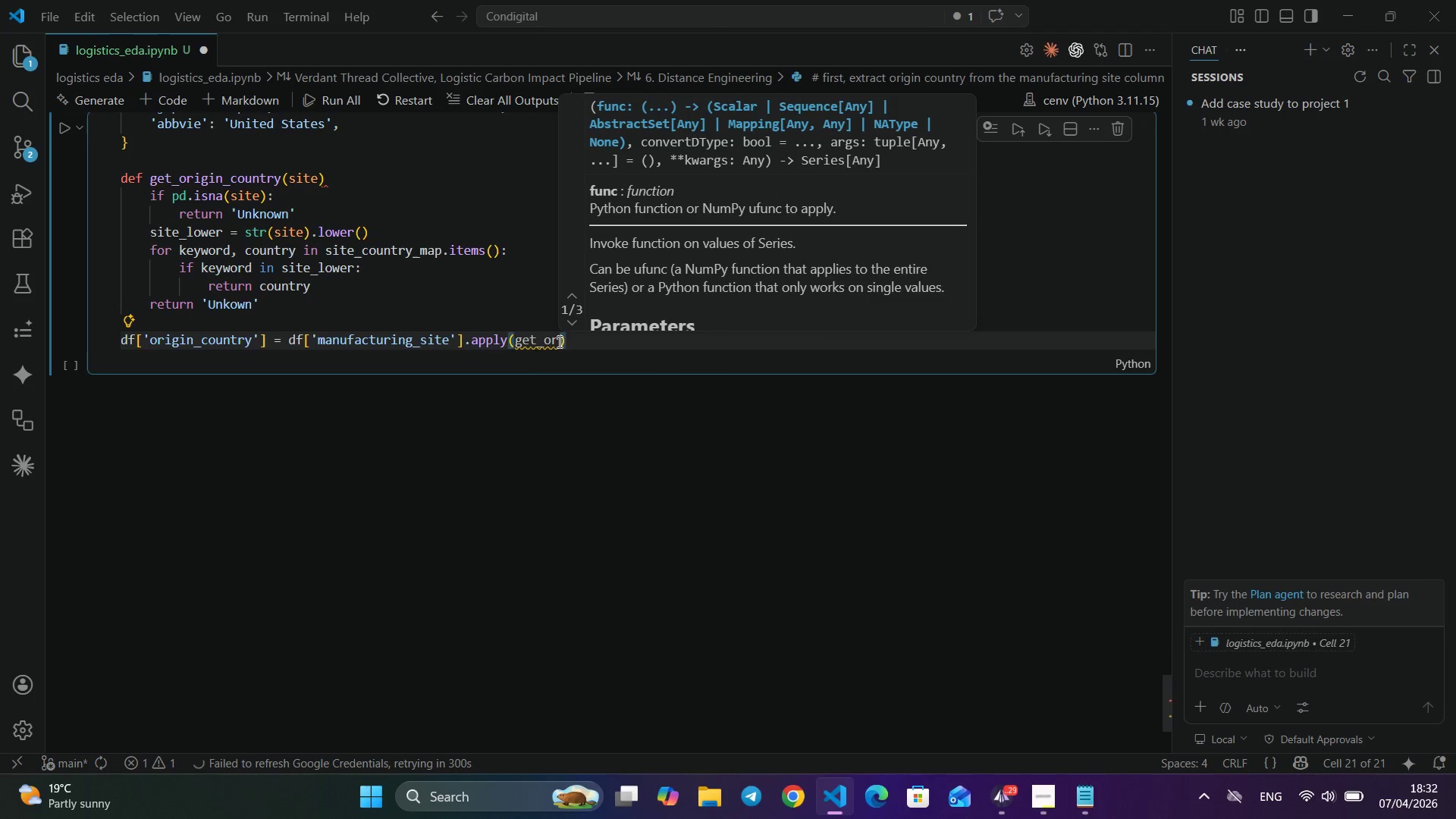 
left_click([558, 341])
 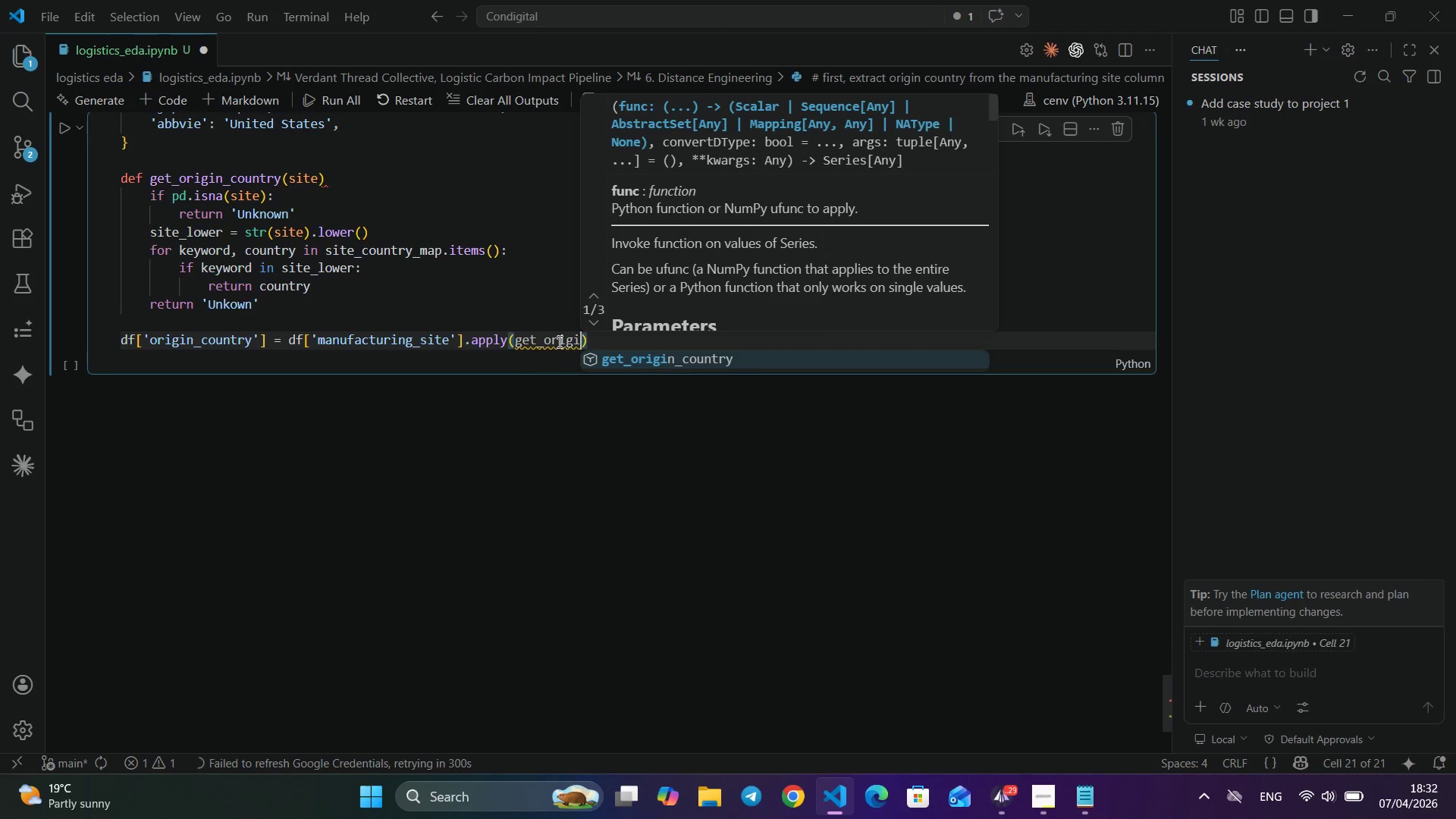 
type(igi)
 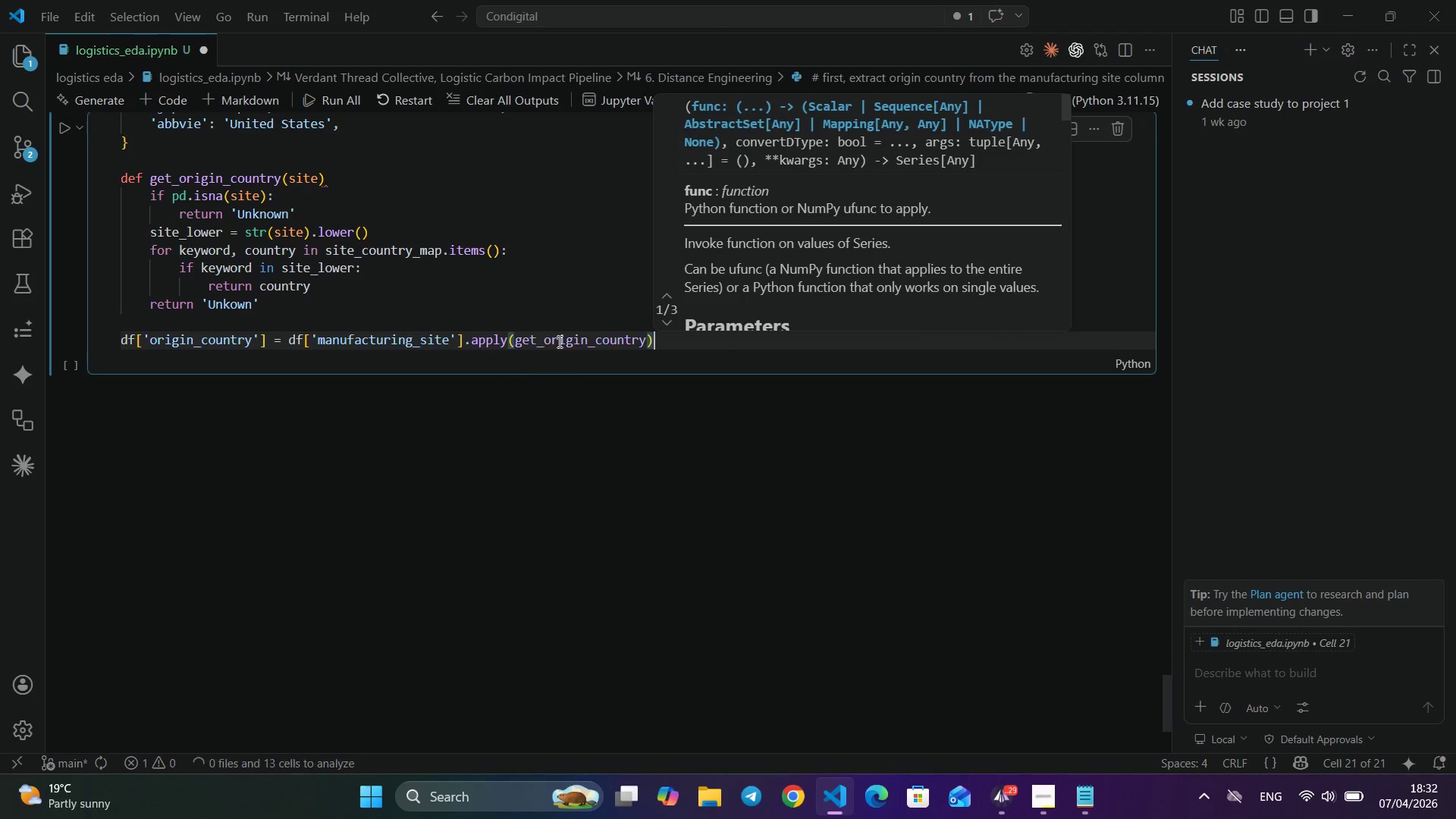 
key(Enter)
 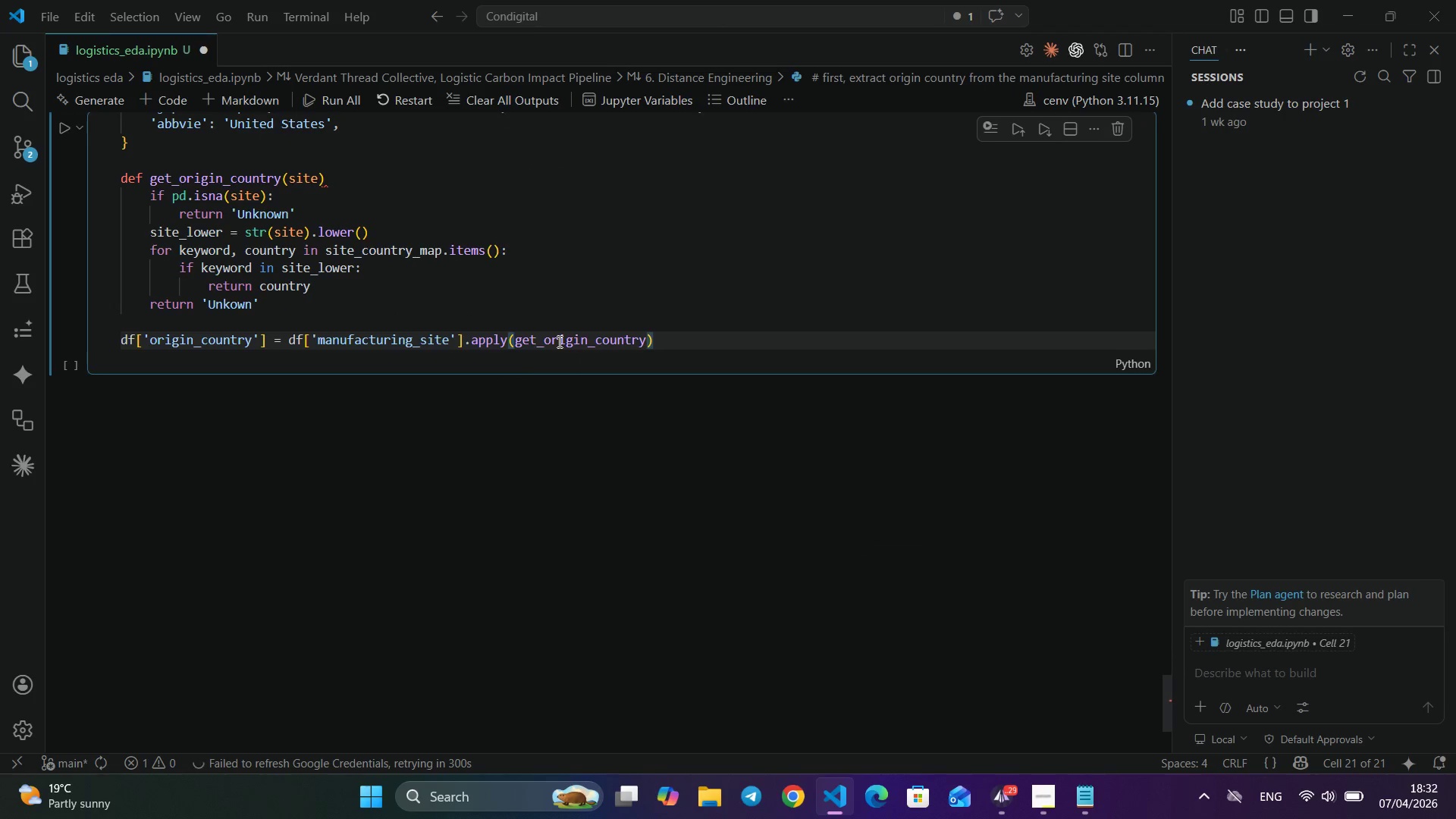 
key(ArrowRight)
 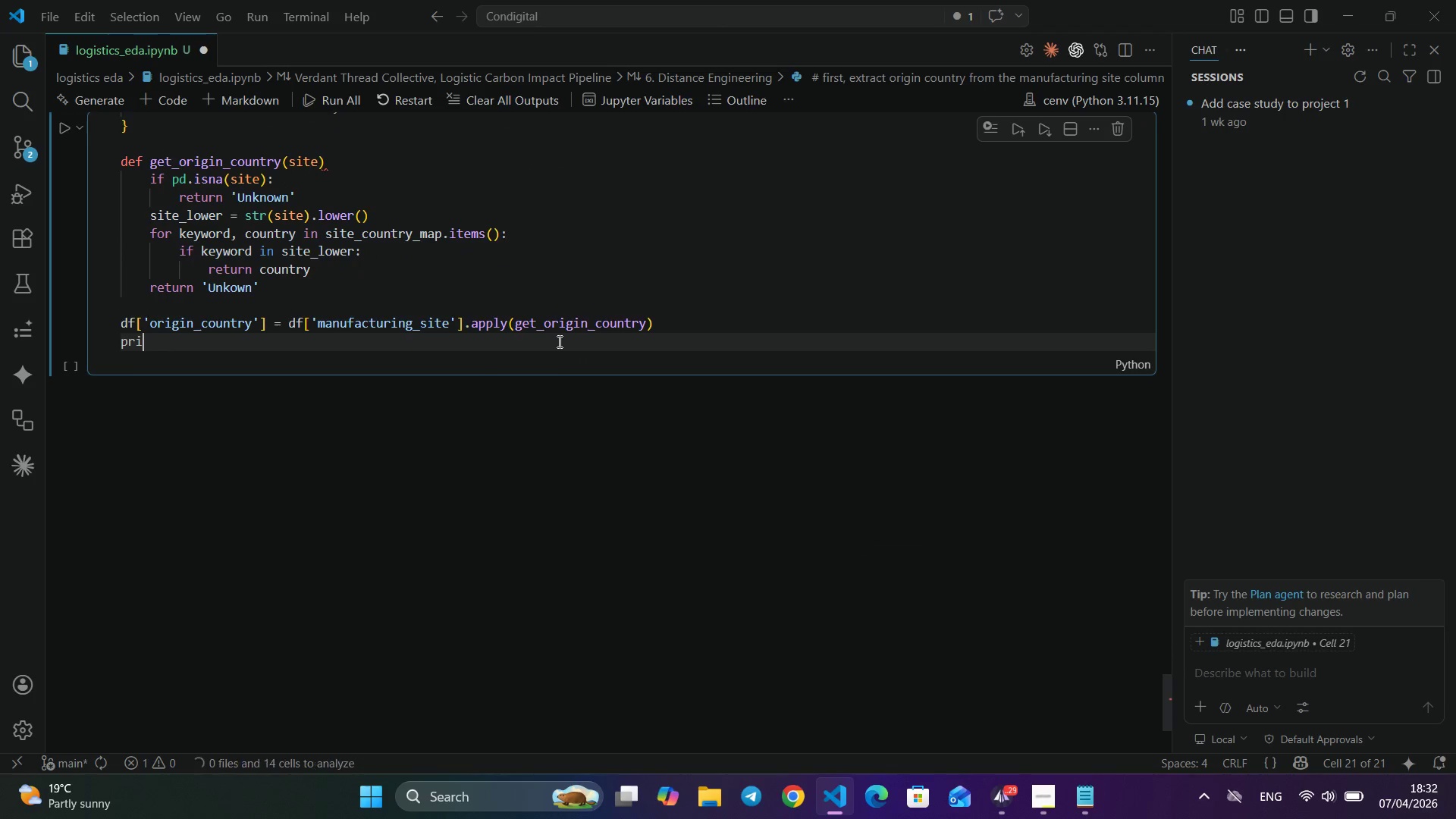 
key(Enter)
 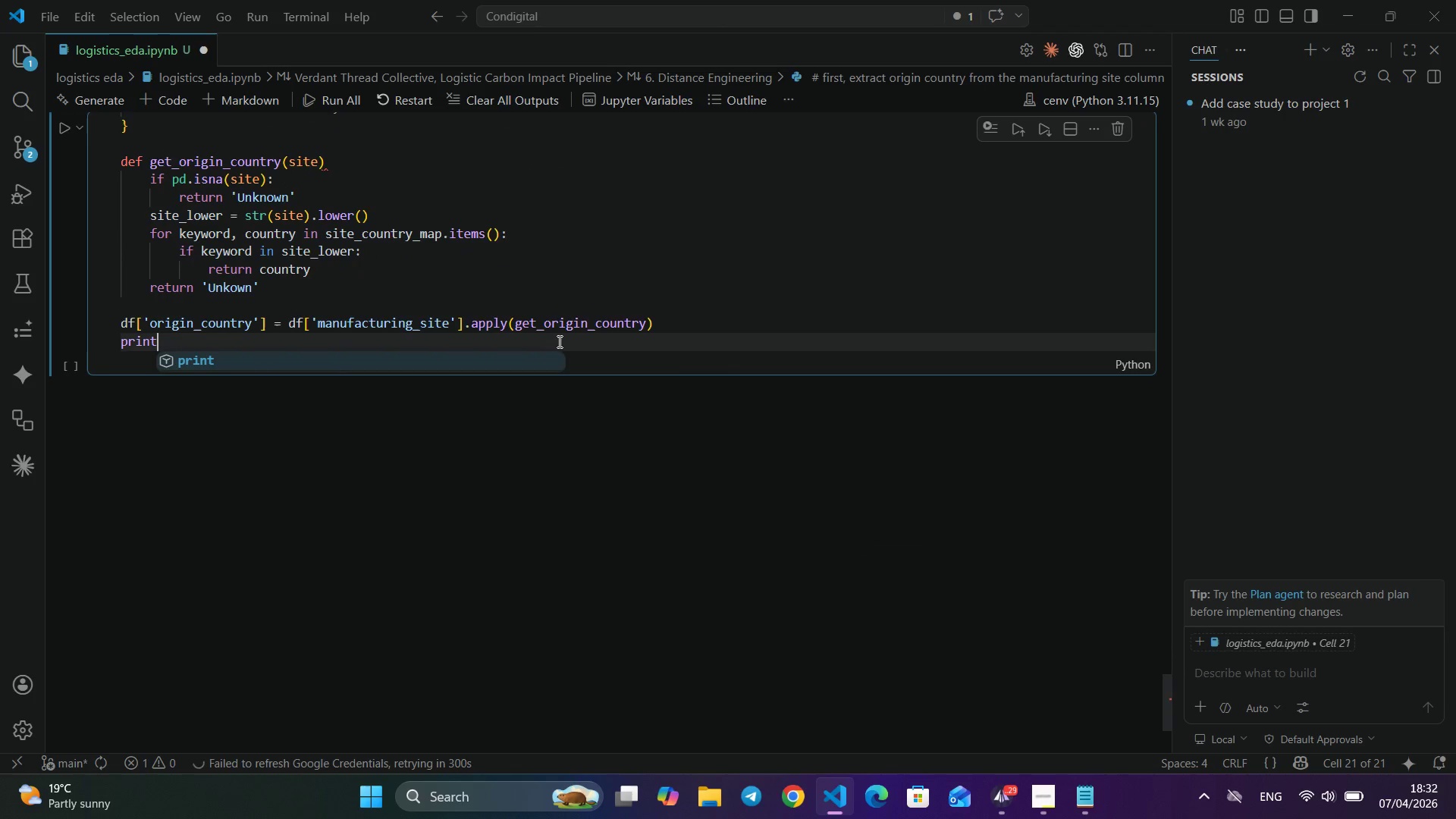 
type(print(df['origin_country)
 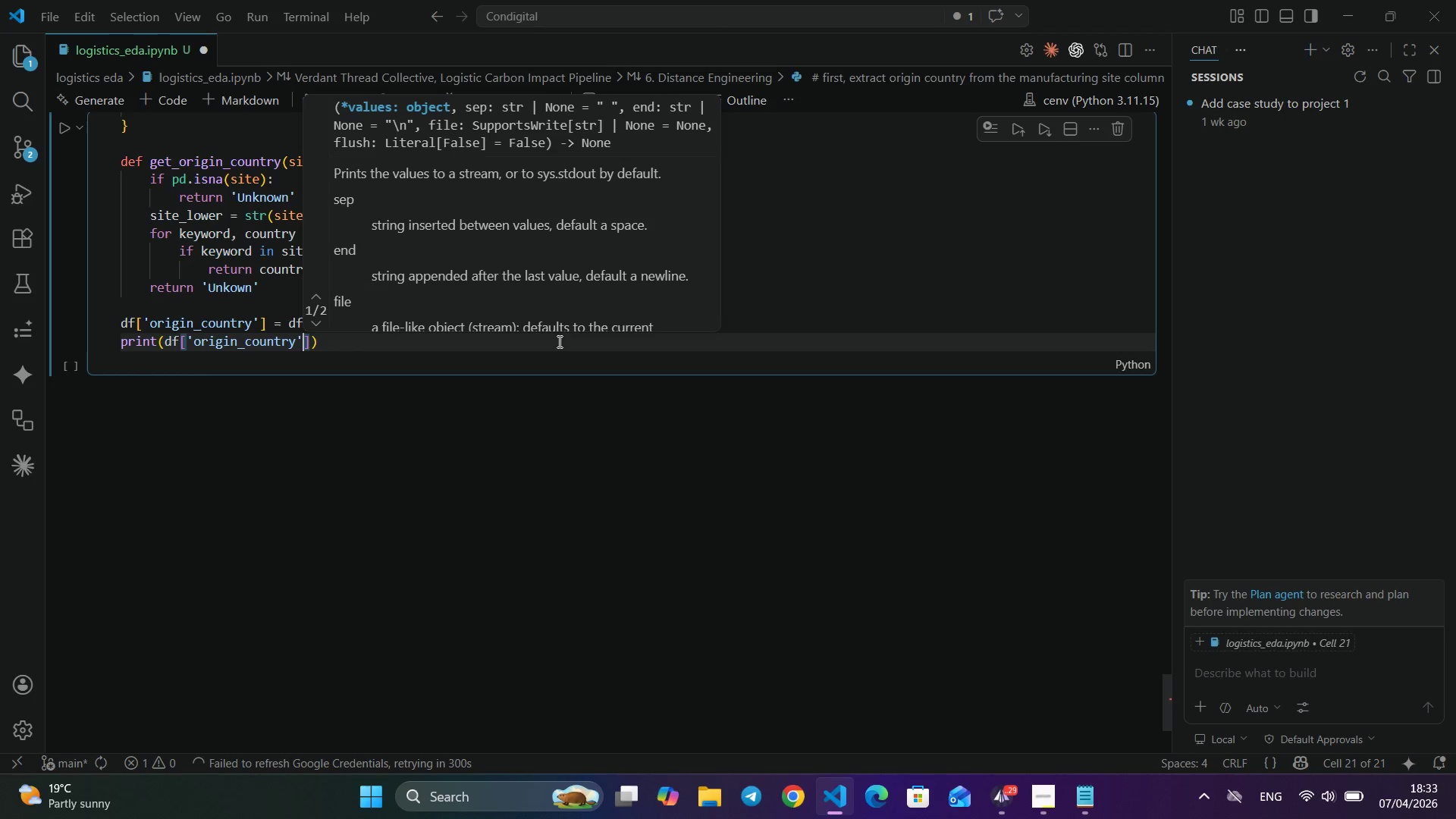 
key(ArrowRight)
 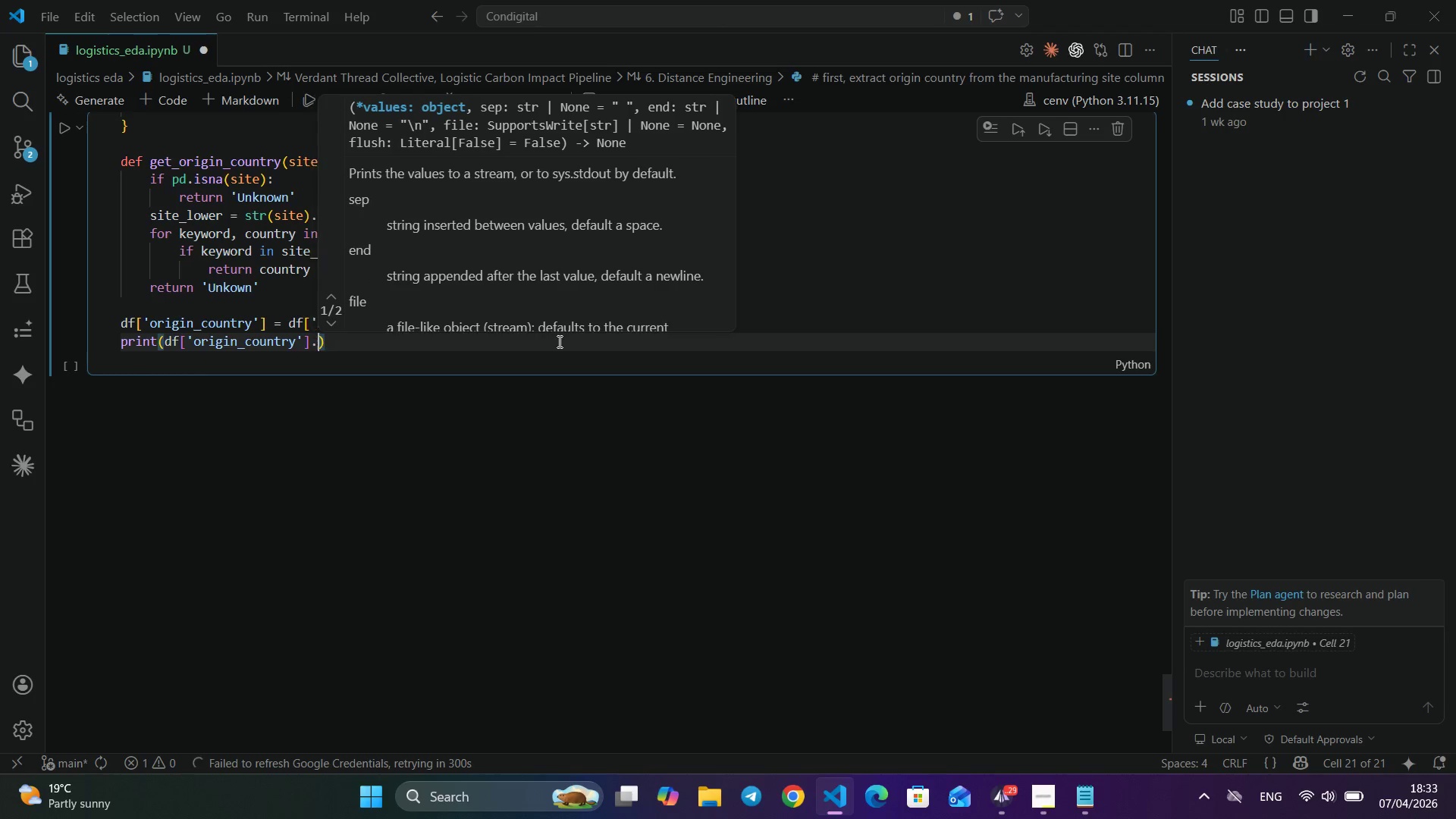 
key(ArrowRight)
 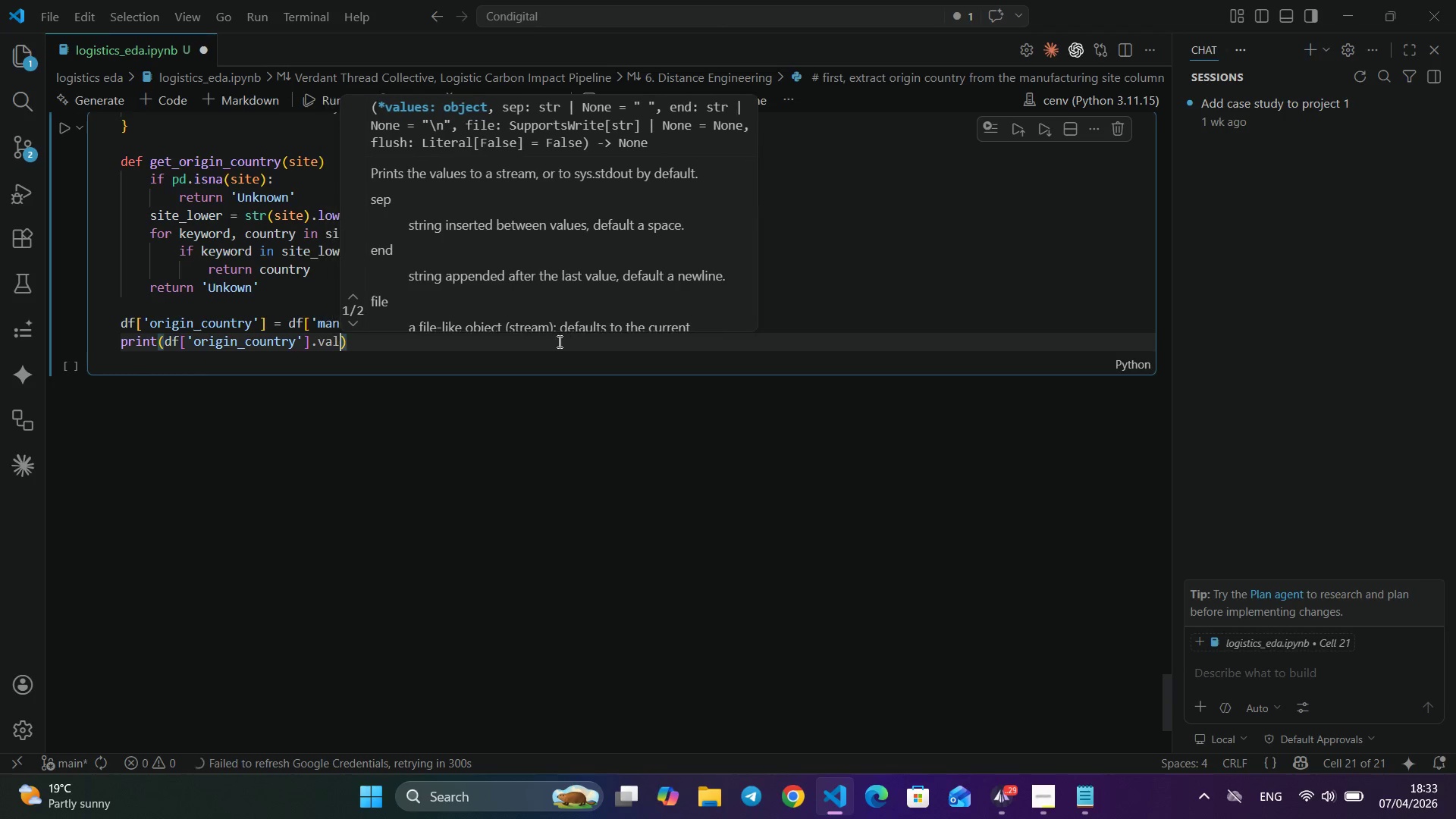 
type(.value)
 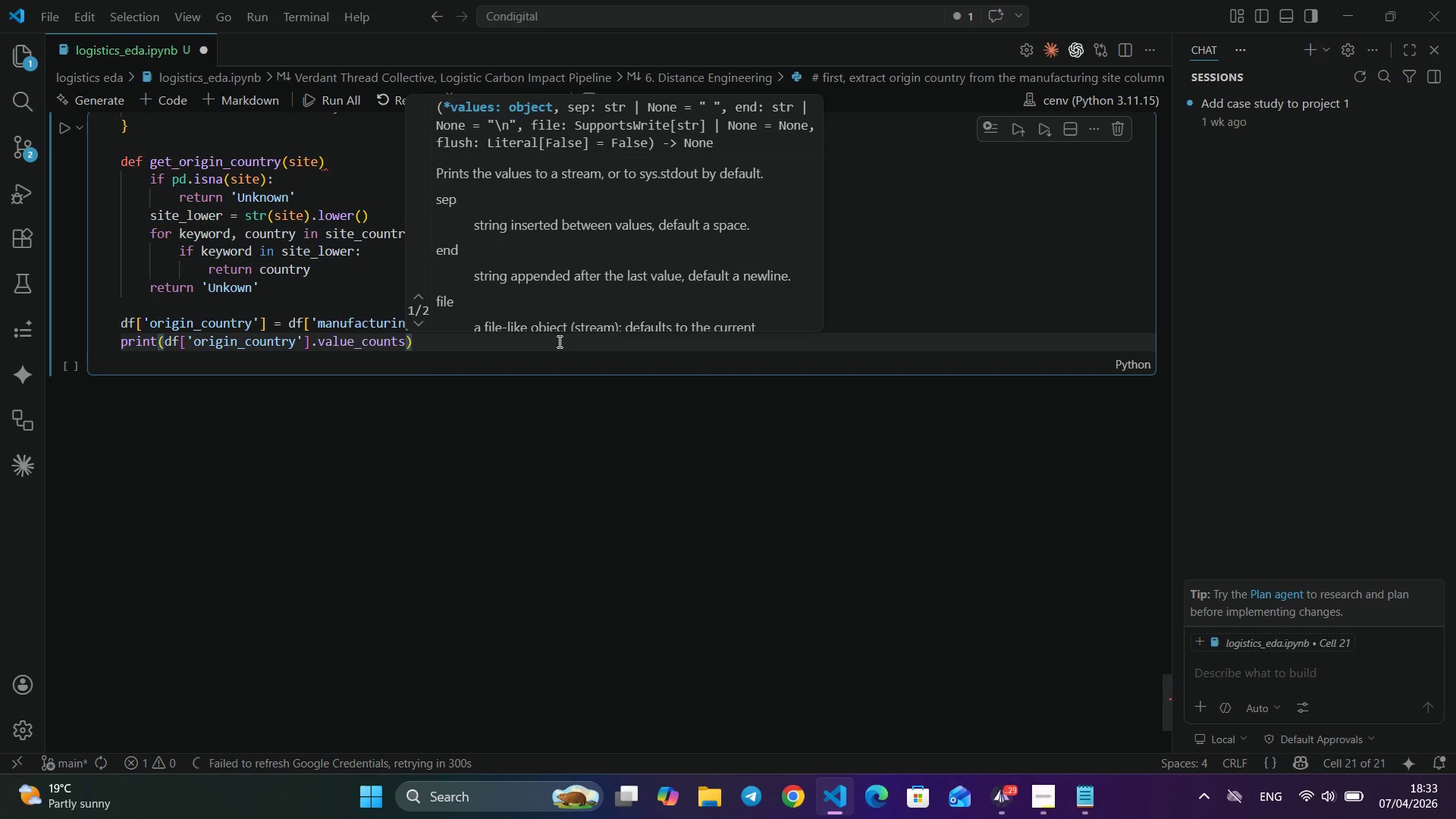 
key(Enter)
 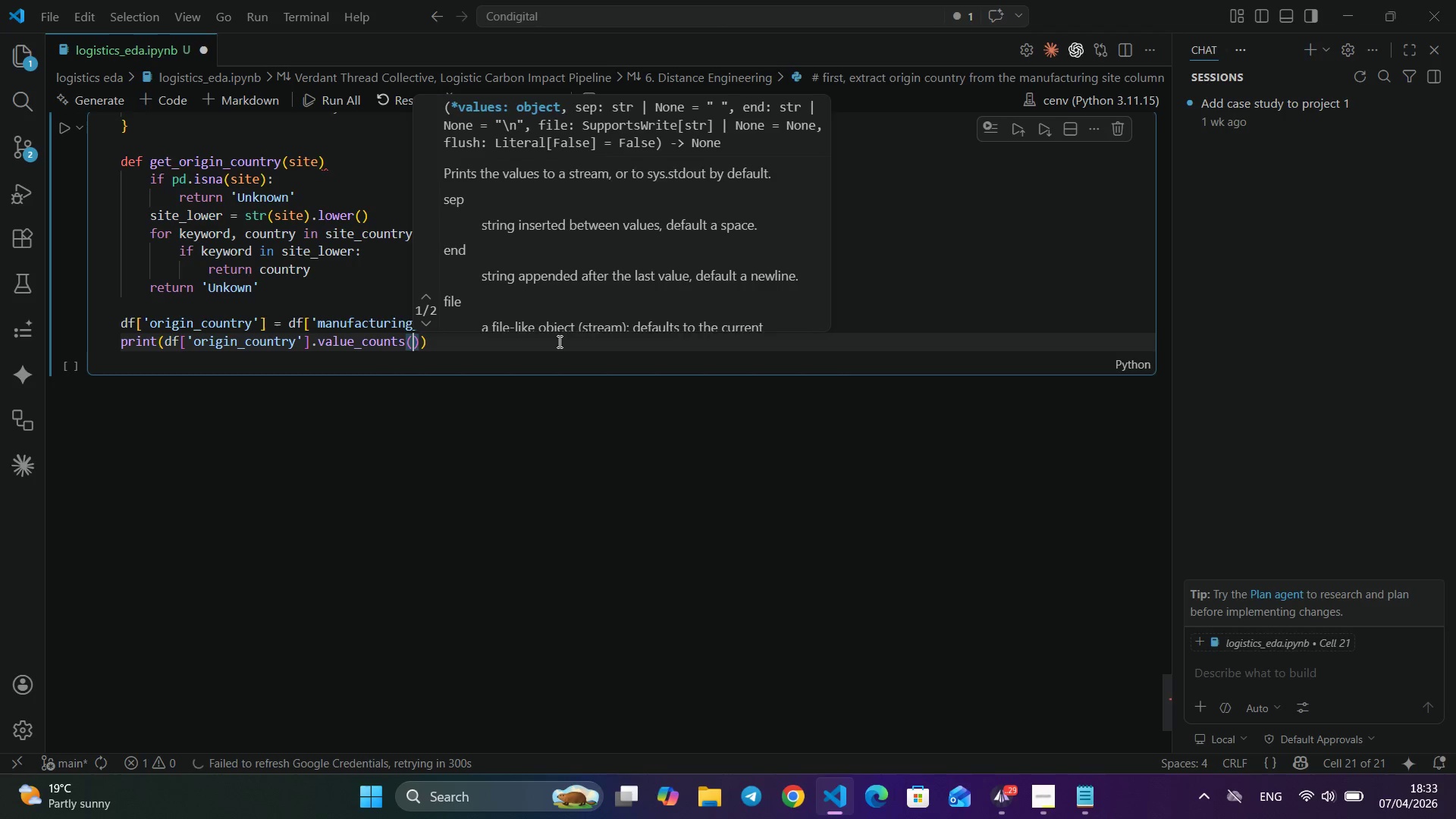 
key(Shift+9)
 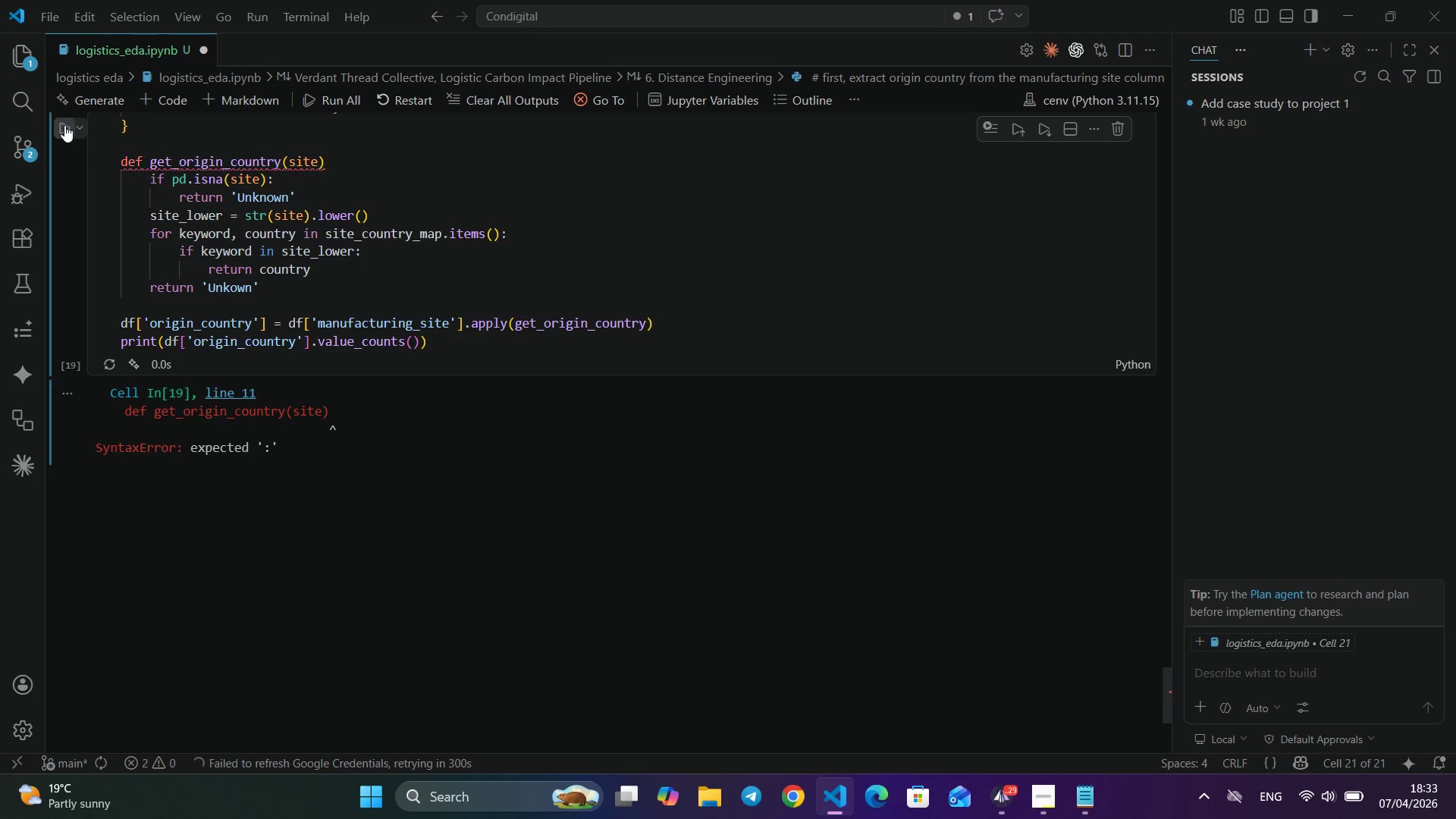 
left_click([64, 125])
 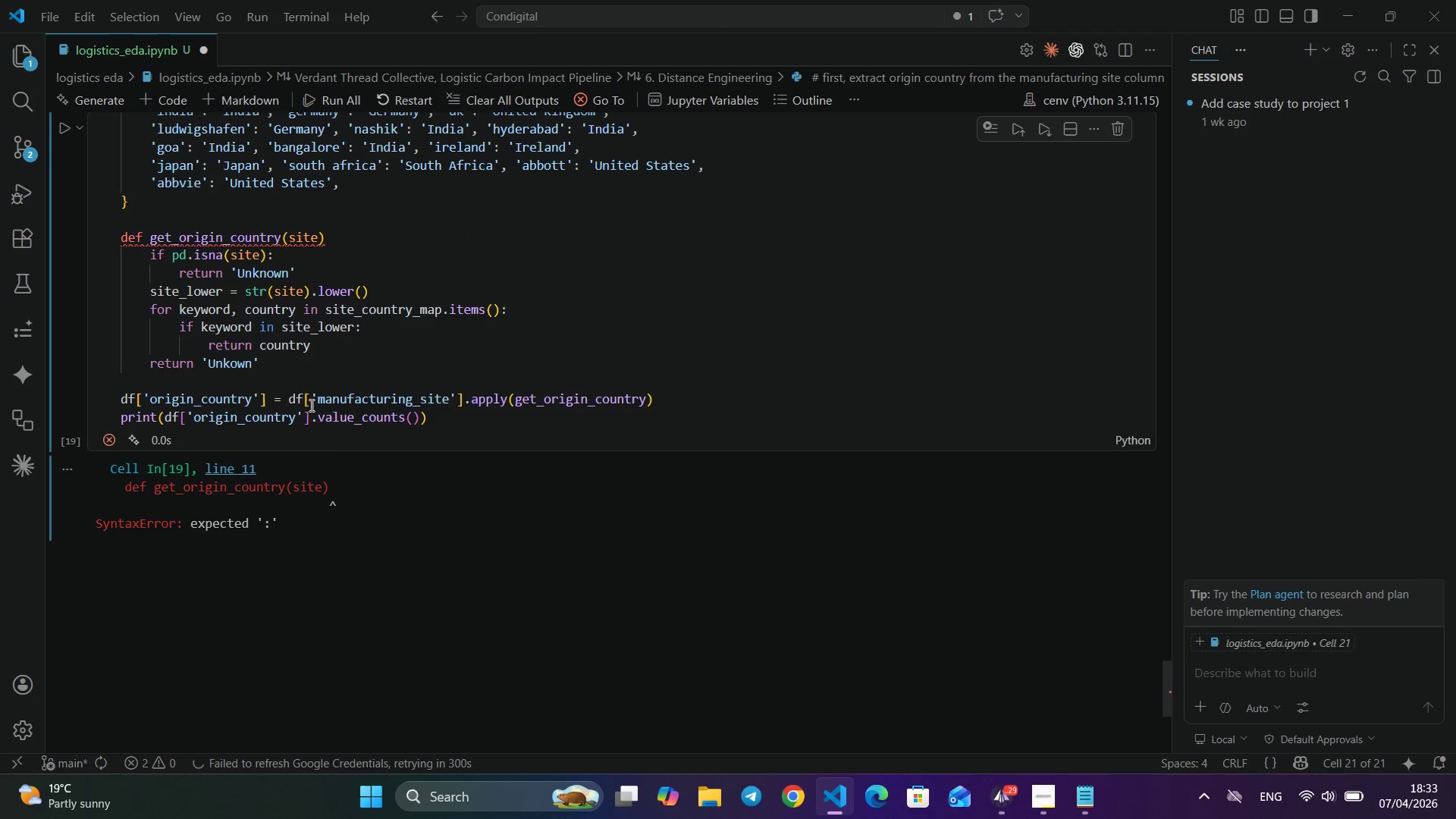 
scroll: coordinate [304, 434], scroll_direction: up, amount: 2.0
 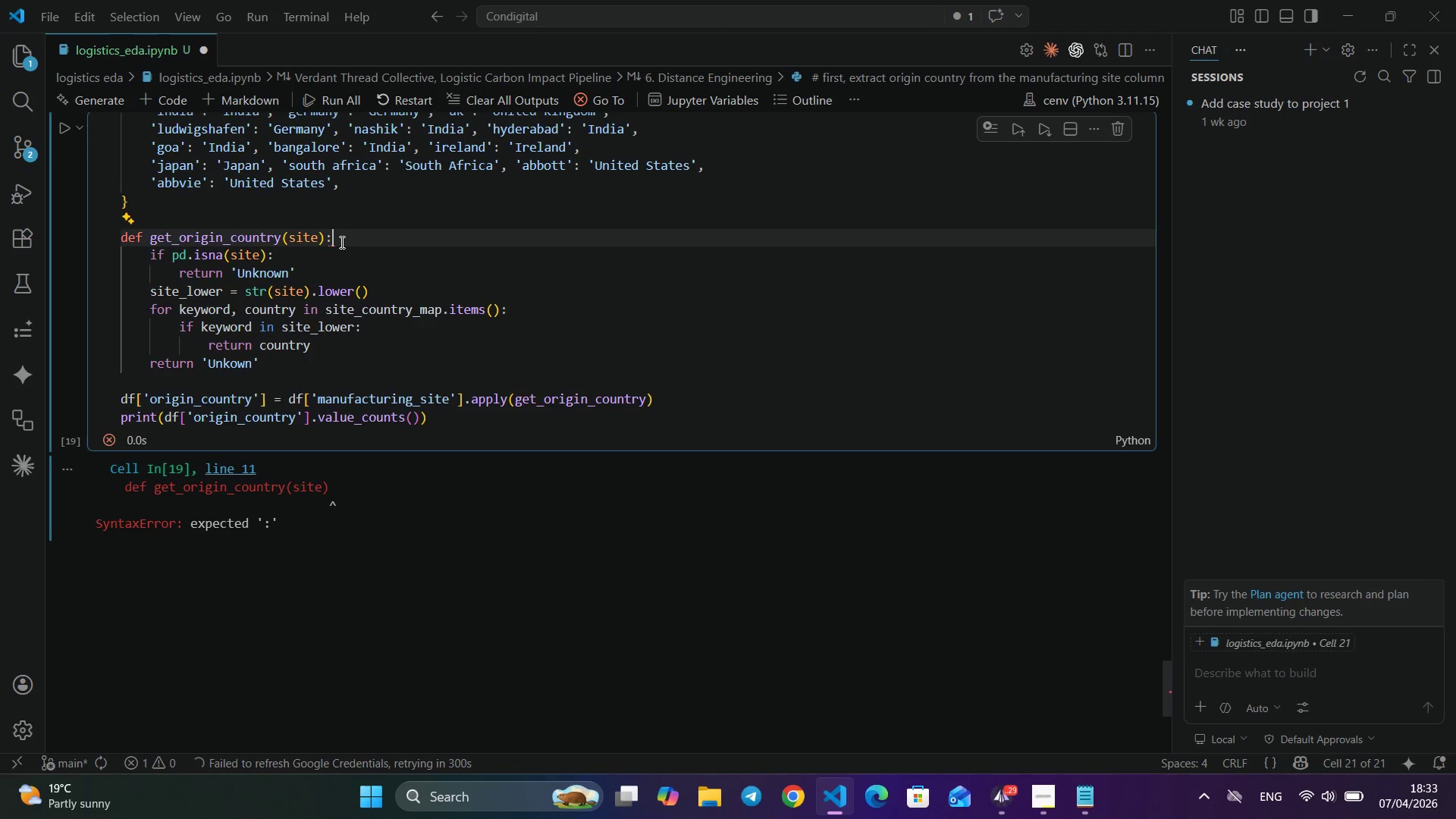 
key(Shift+ShiftRight)
 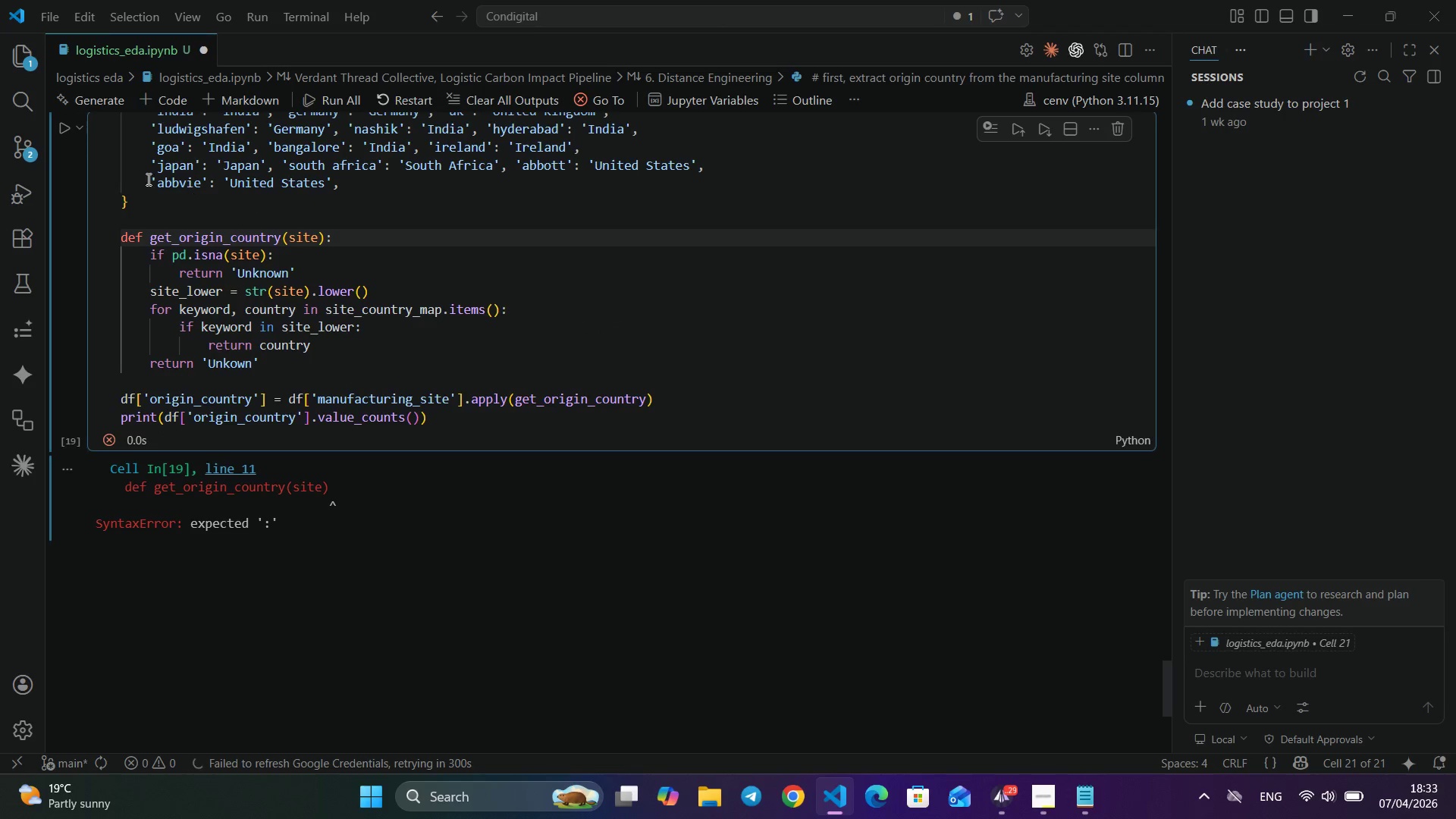 
key(Shift+Semicolon)
 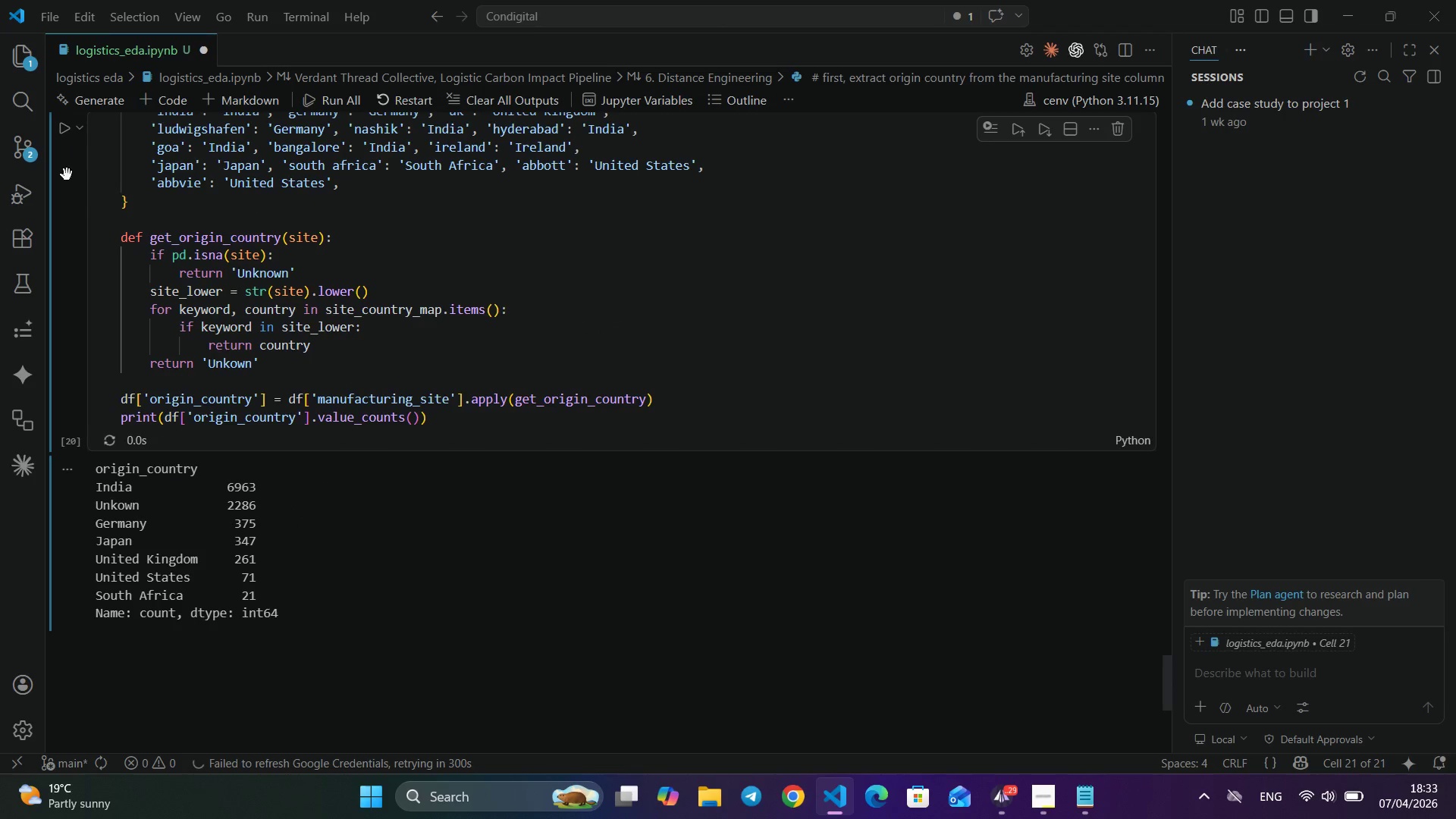 
left_click([64, 128])
 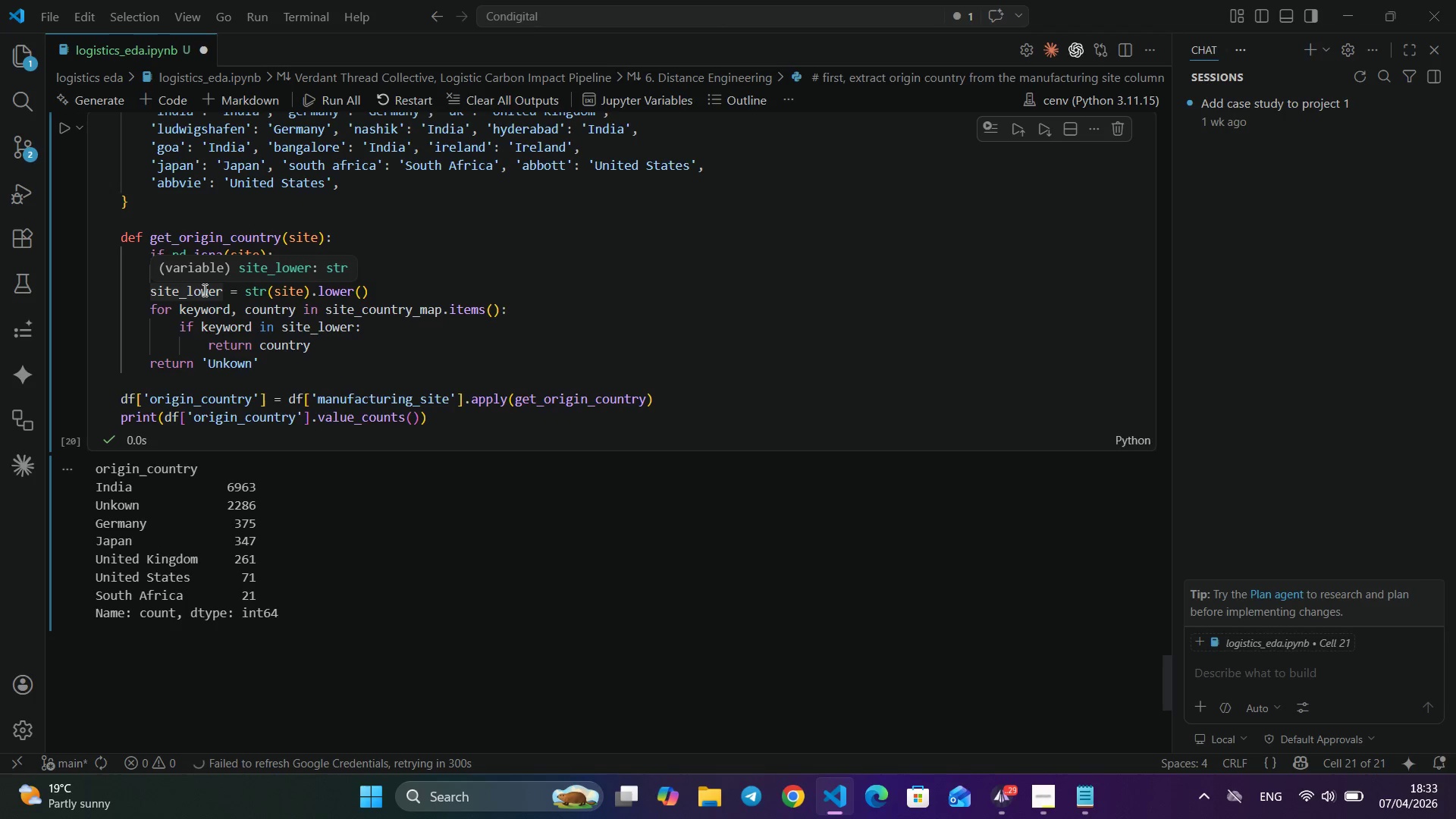 
wait(5.11)
 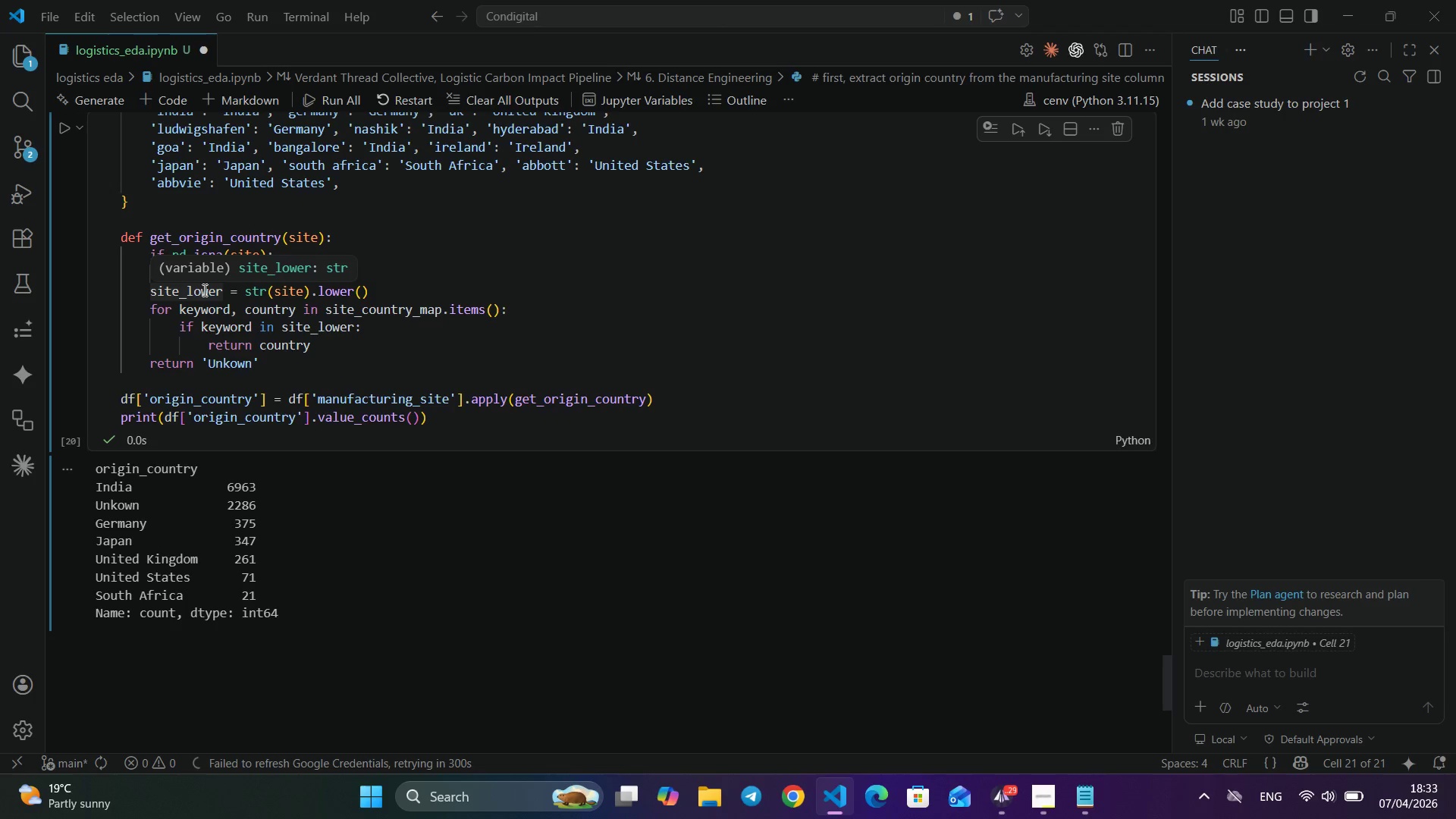 
scroll: coordinate [408, 349], scroll_direction: down, amount: 10.0
 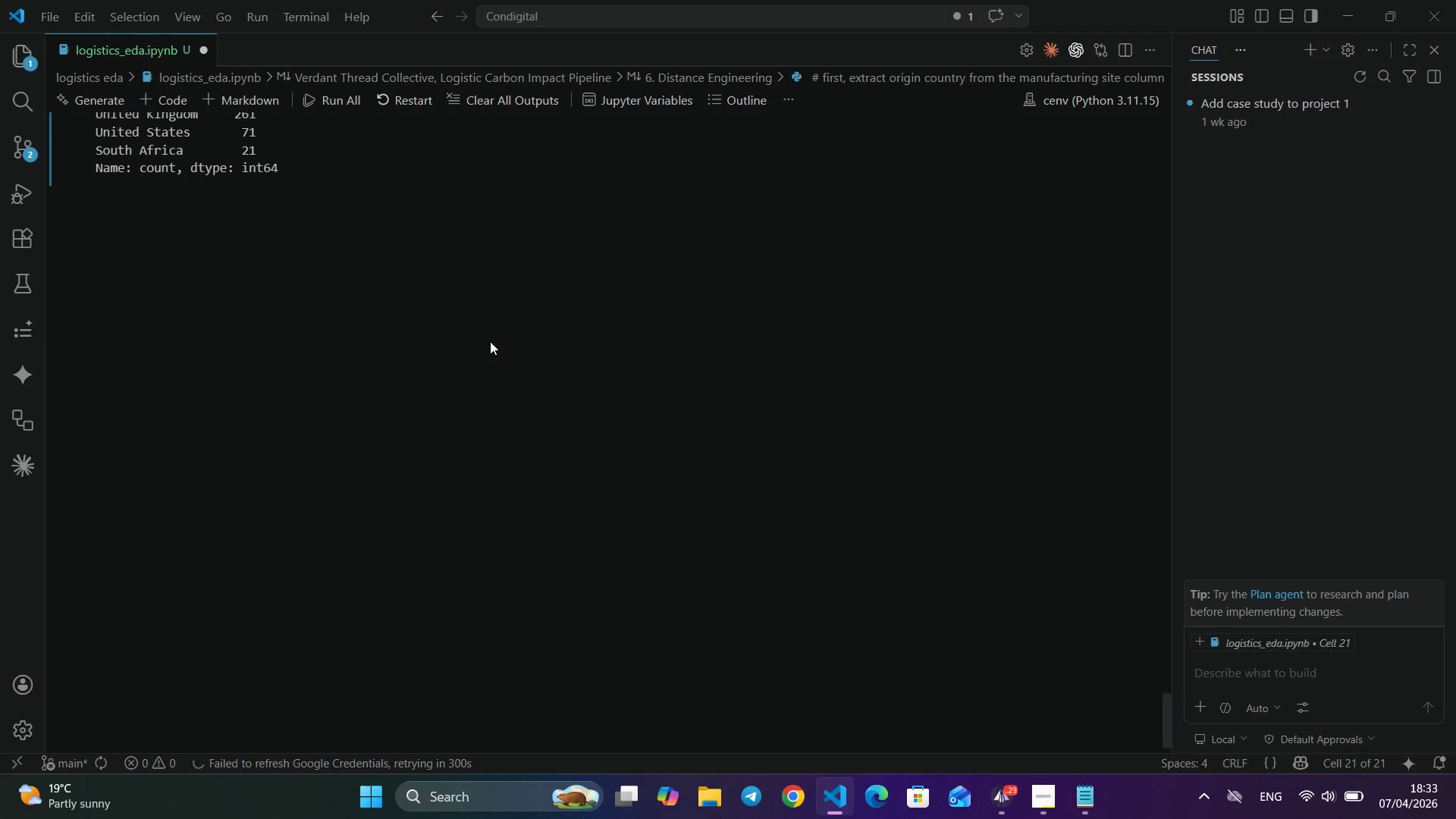 
key(Control+S)
 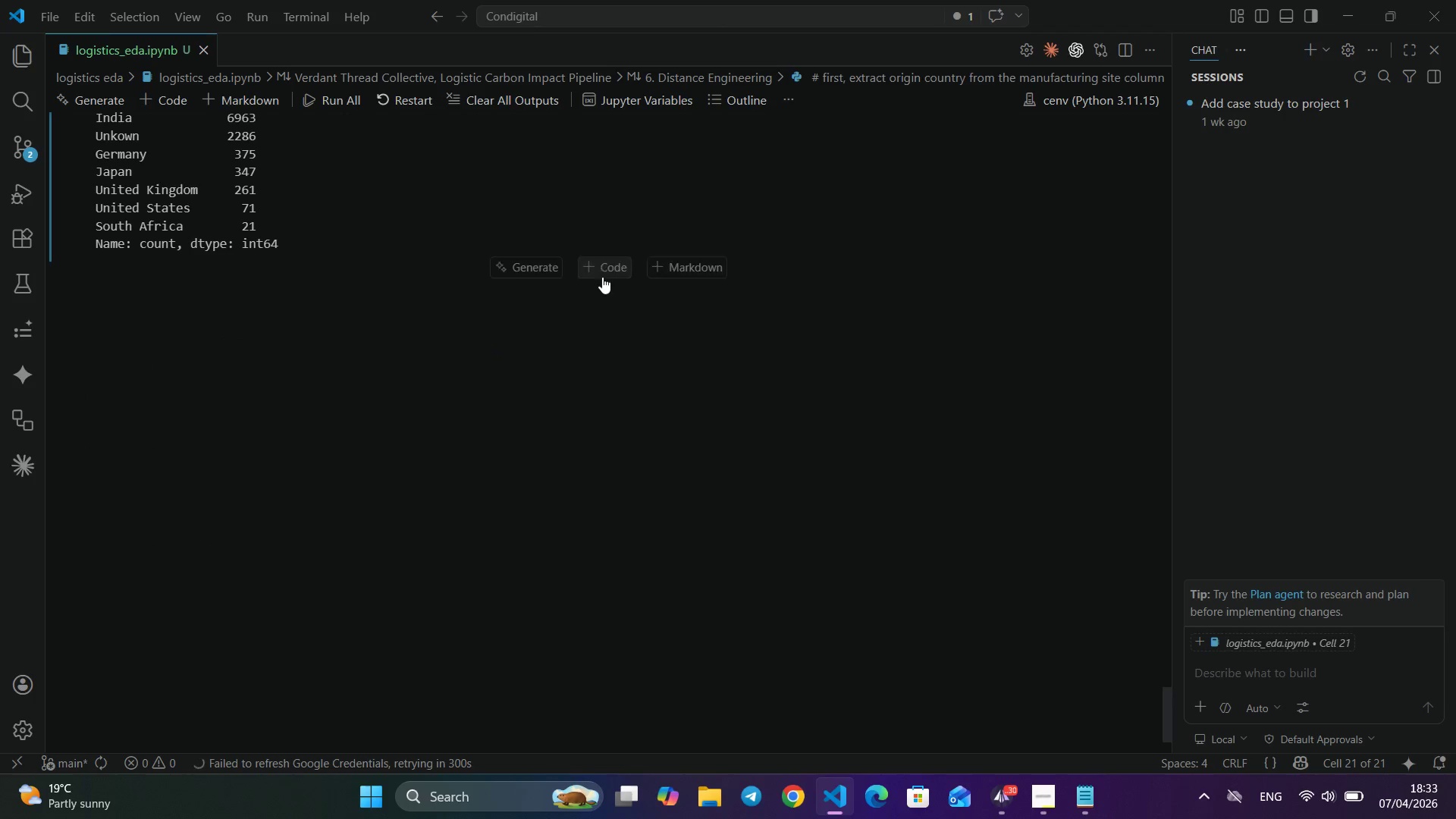 
scroll: coordinate [596, 285], scroll_direction: up, amount: 2.0
 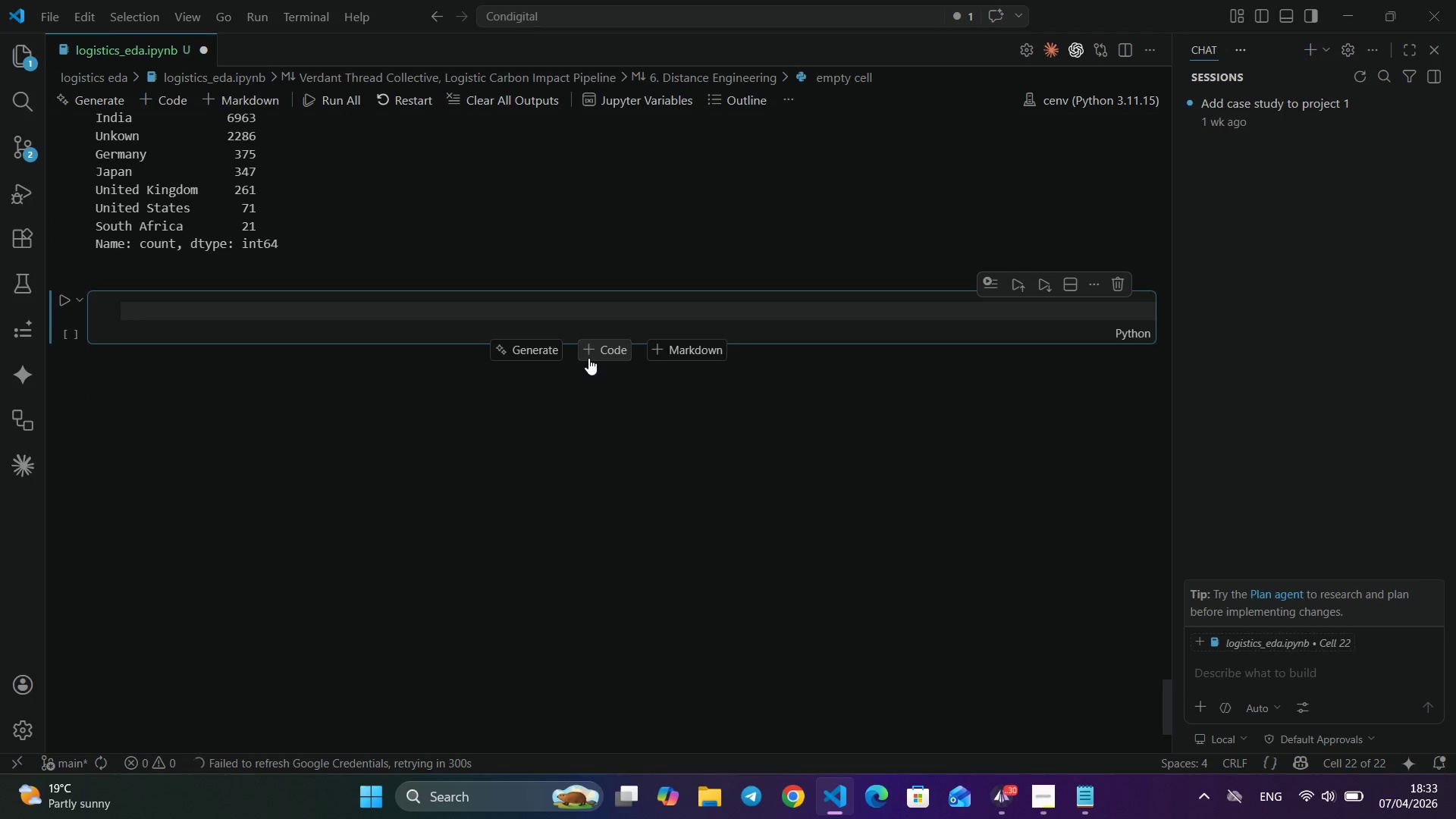 
left_click([604, 269])
 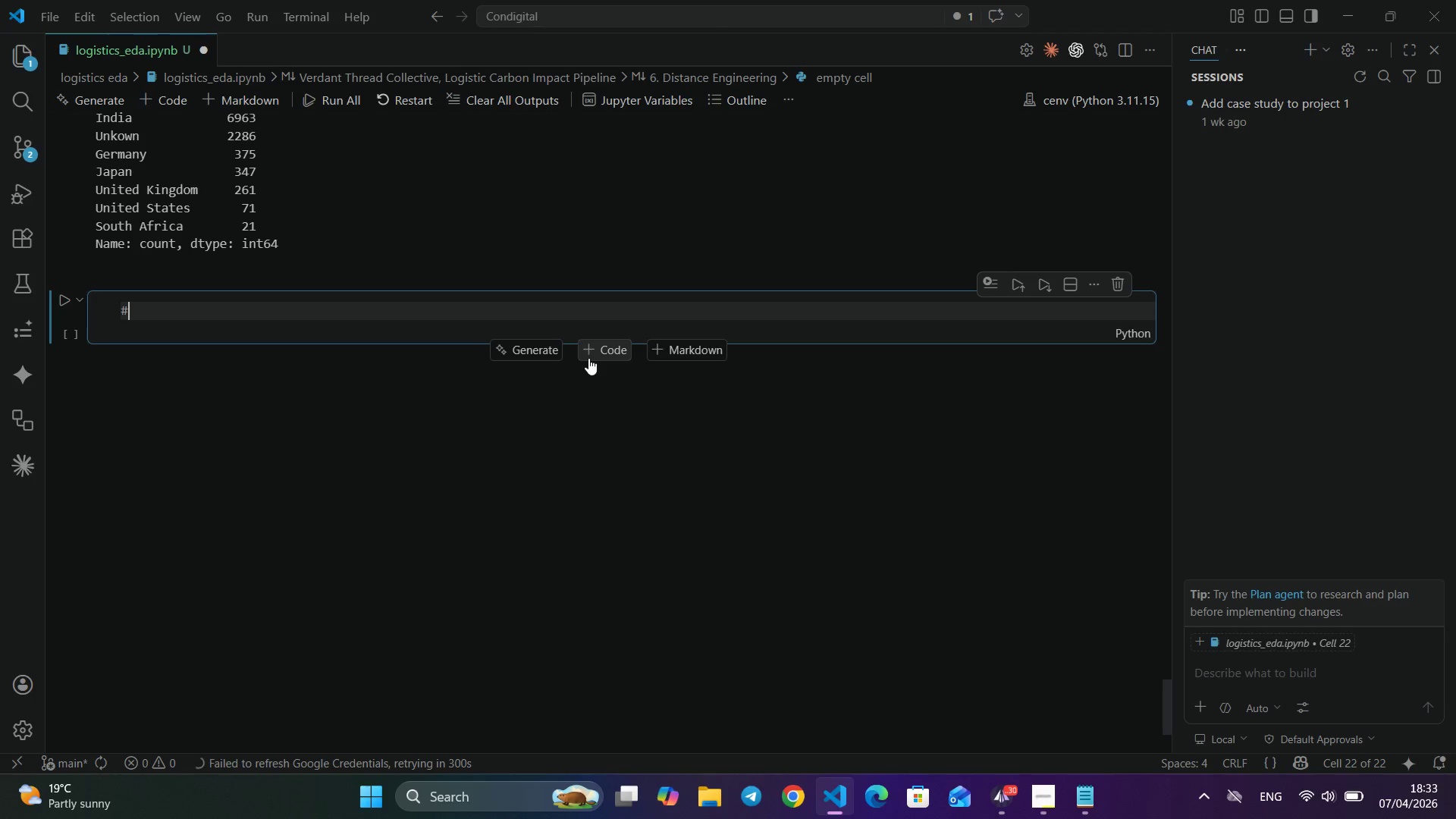 
type(# Distand)
key(Backspace)
type(ce lookup table)
 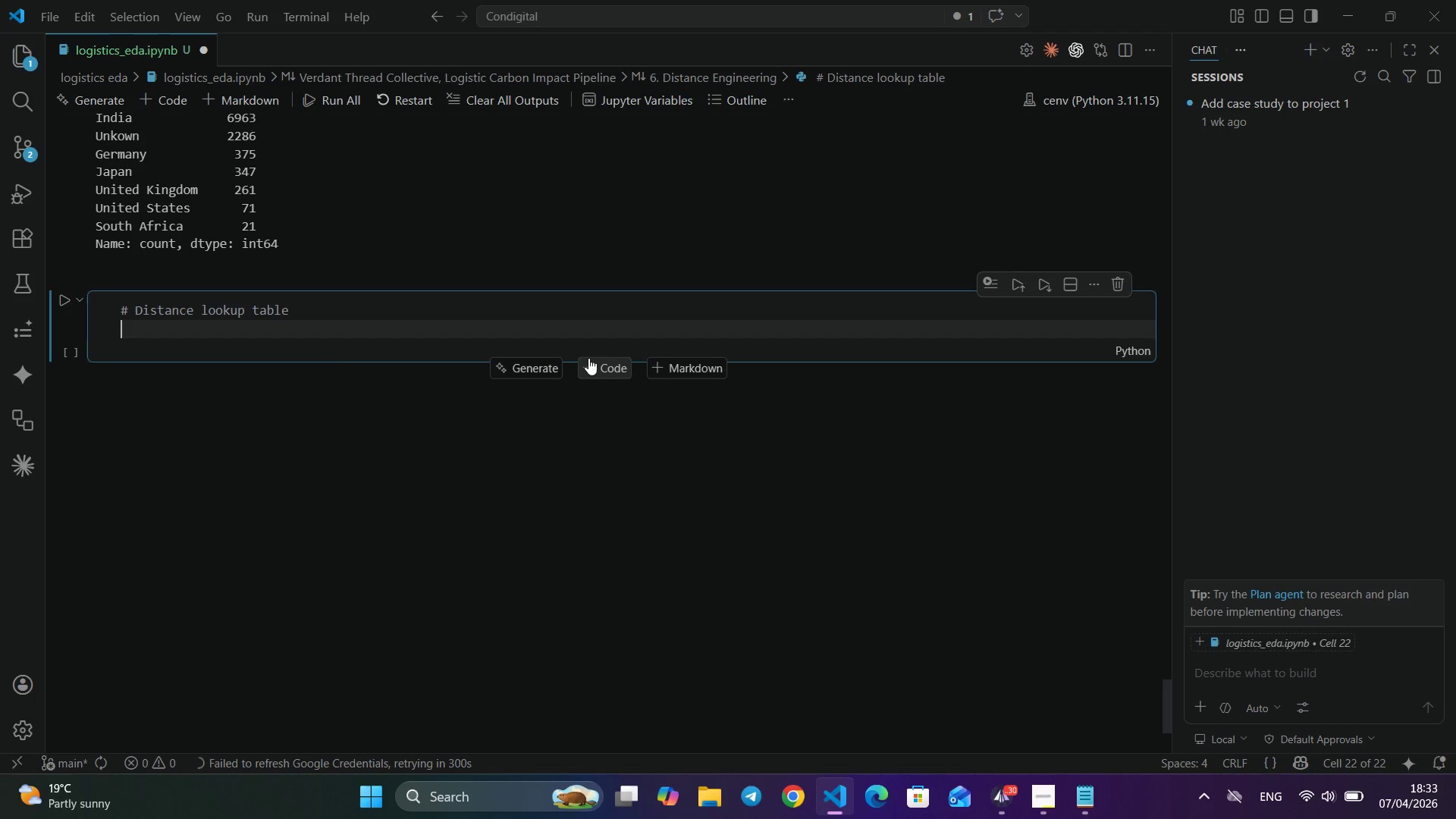 
key(Enter)
 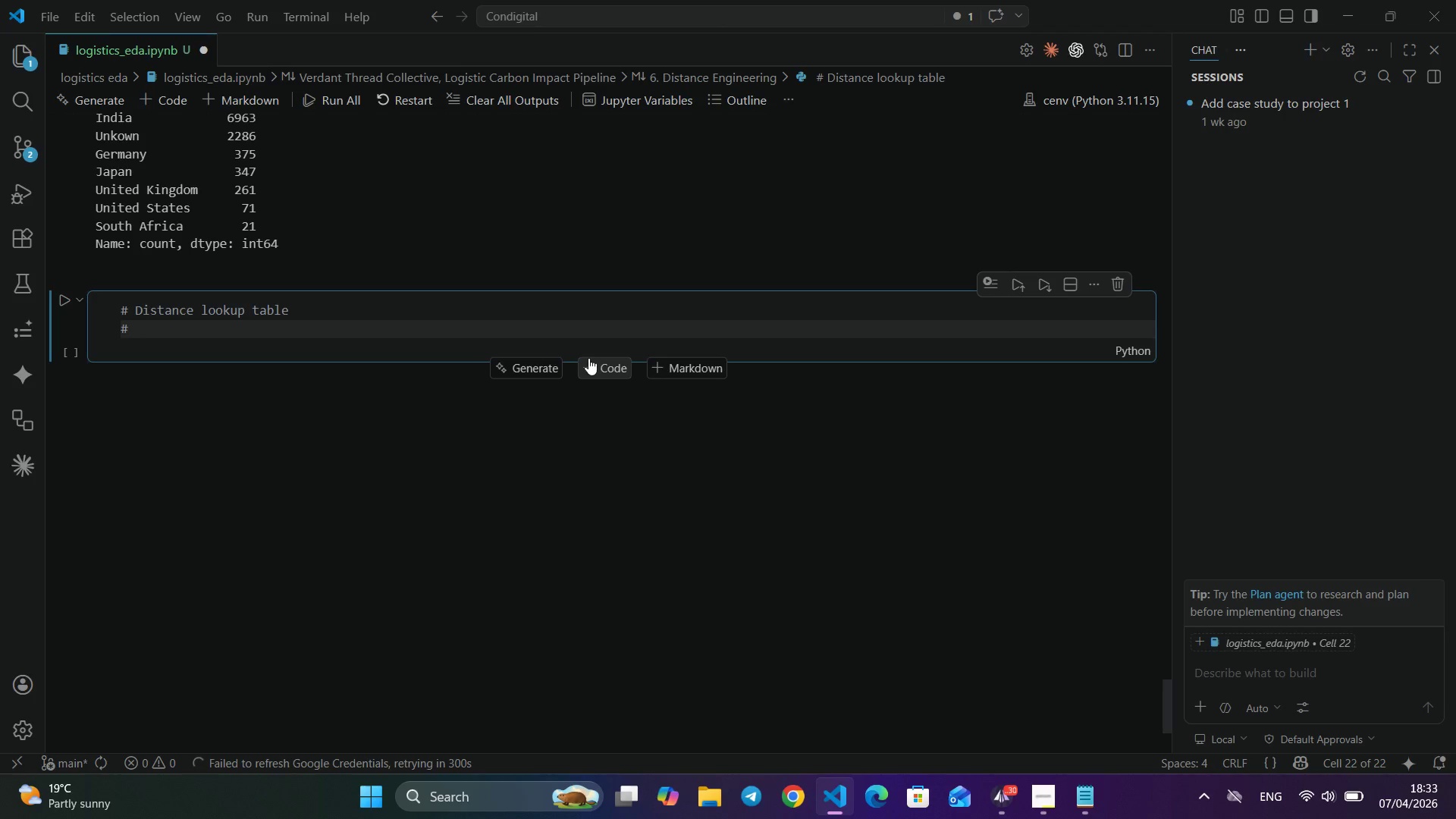 
type(# uk and us entries stored in miles to exercise the miles to k )
key(Backspace)
type(m functin )
key(Backspace)
key(Backspace)
type(on )
key(Tab)
key(Tab)
 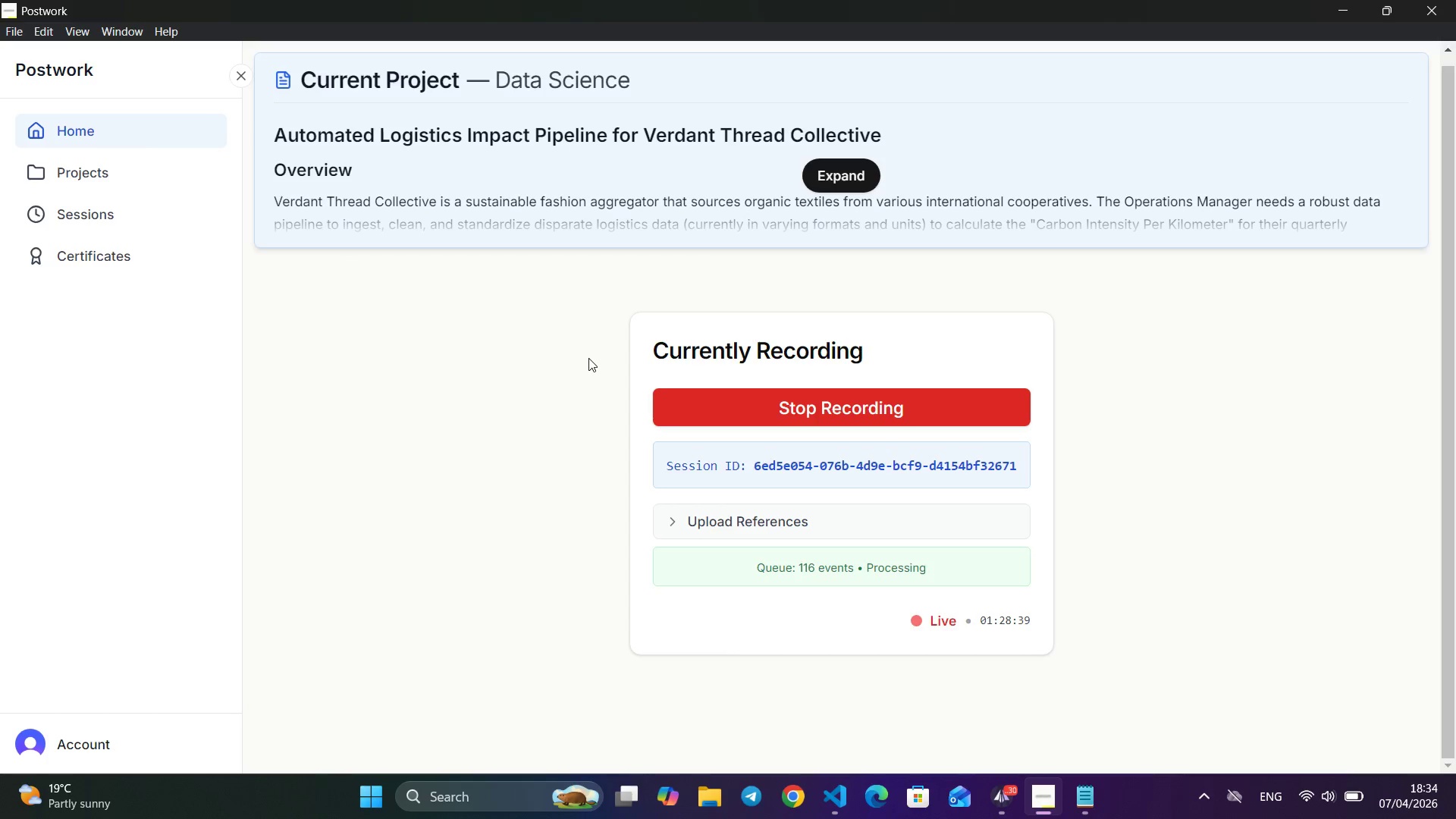 
hold_key(key=AltLeft, duration=0.78)